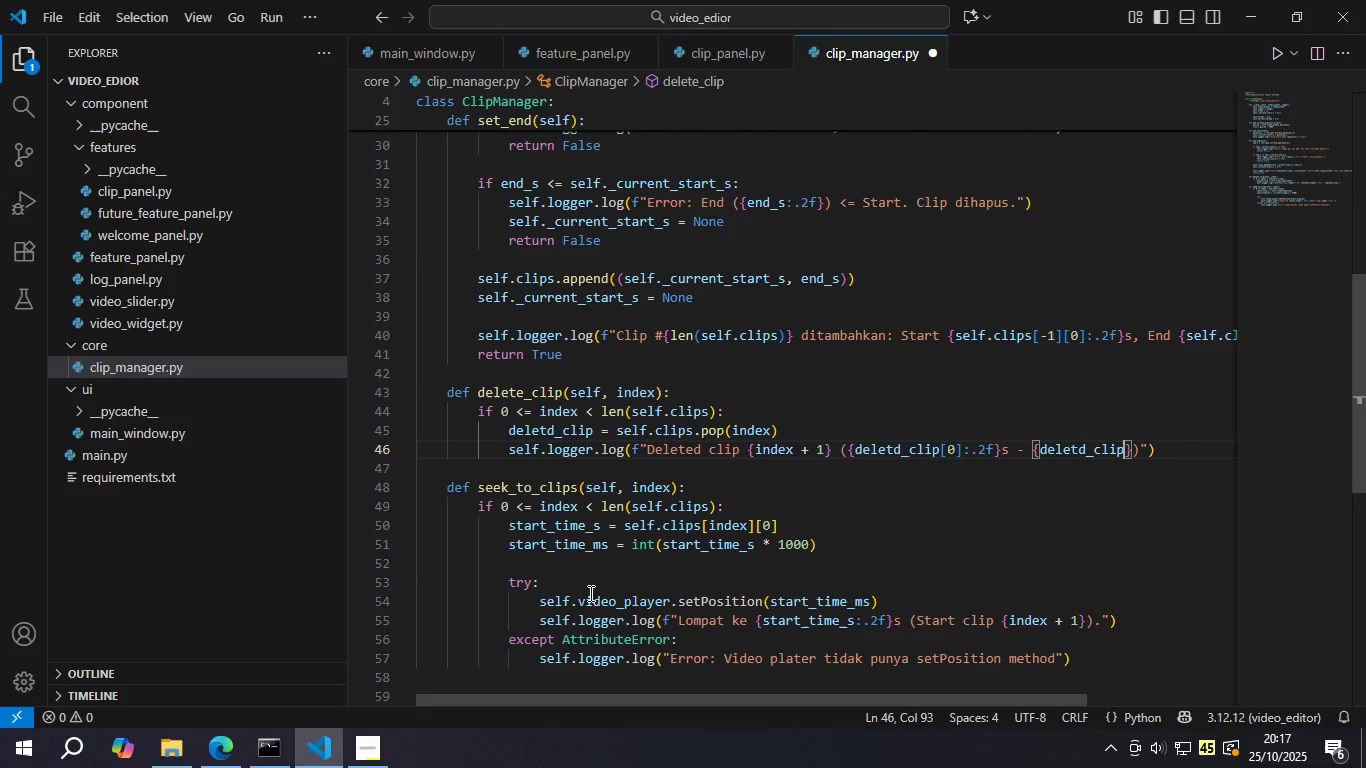 
key(BracketLeft)
 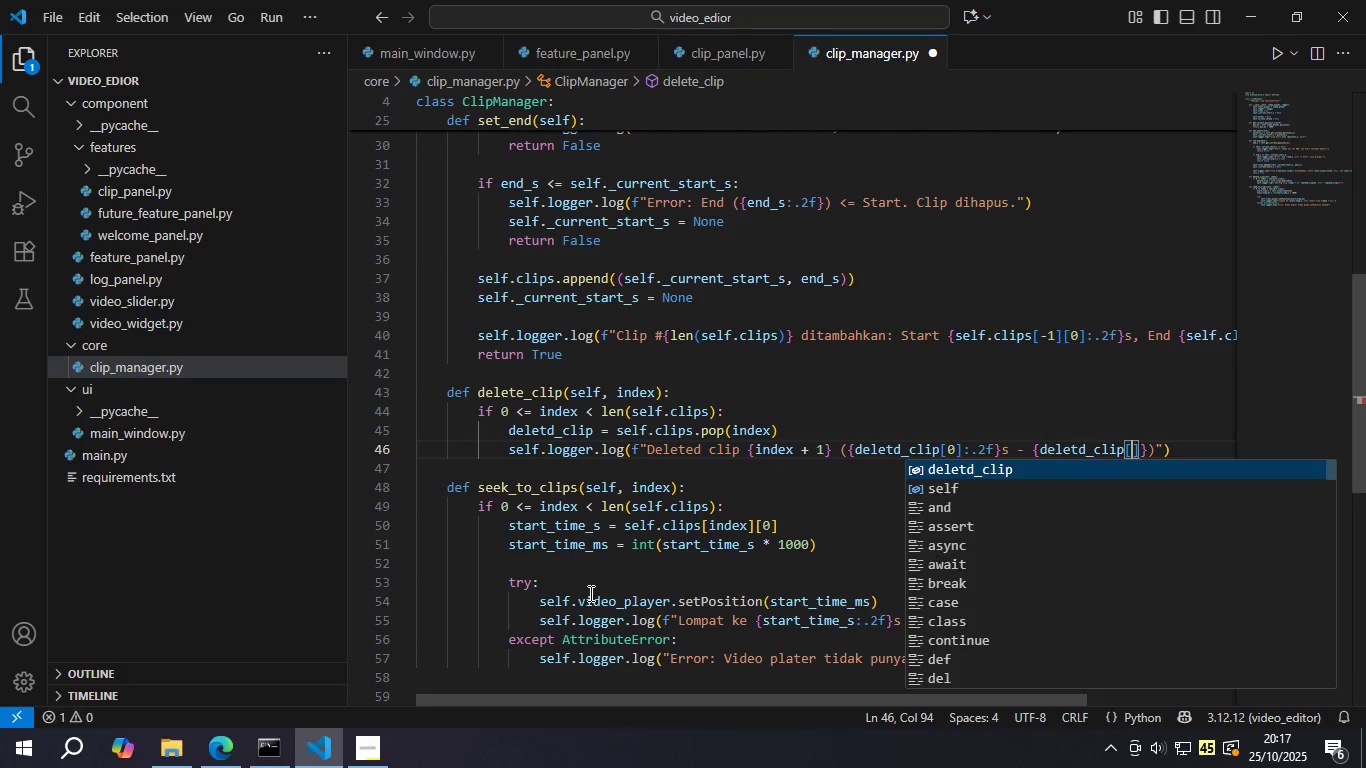 
key(0)
 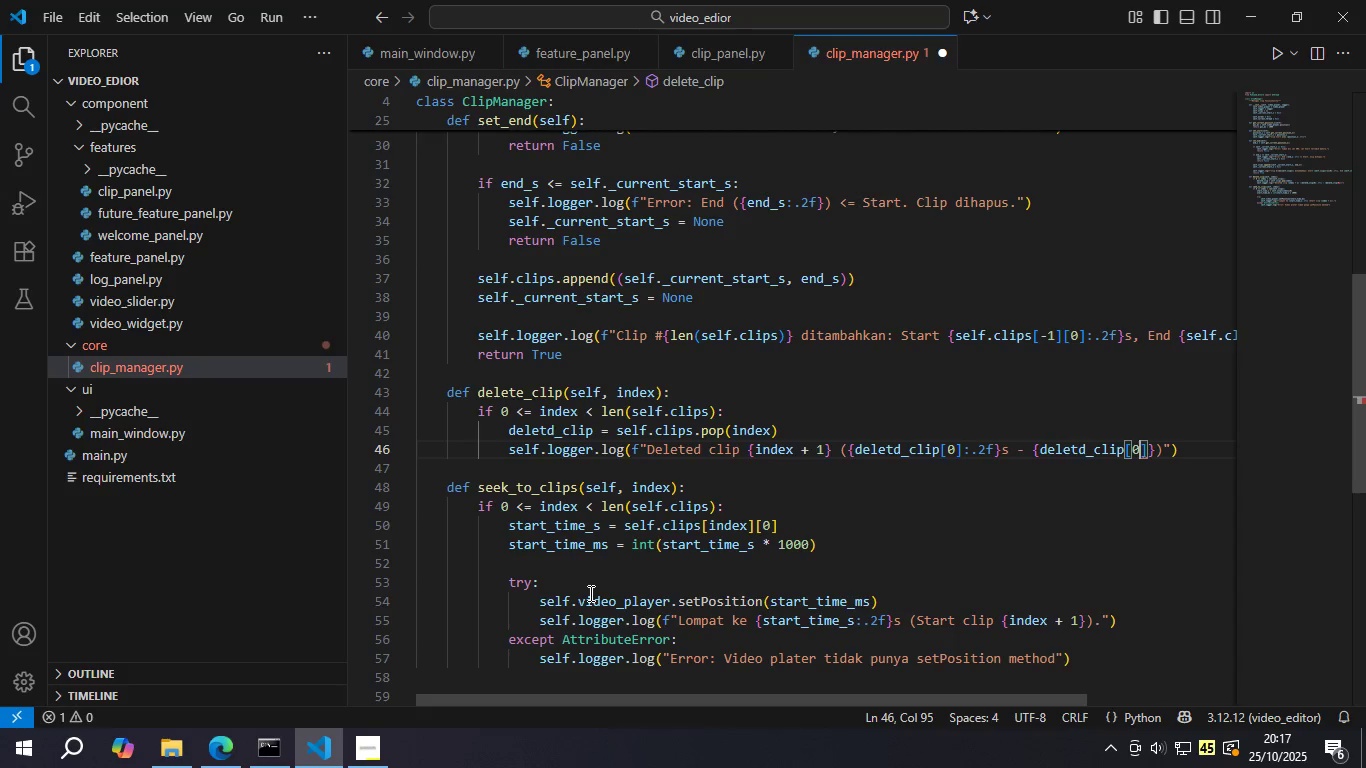 
key(ArrowRight)
 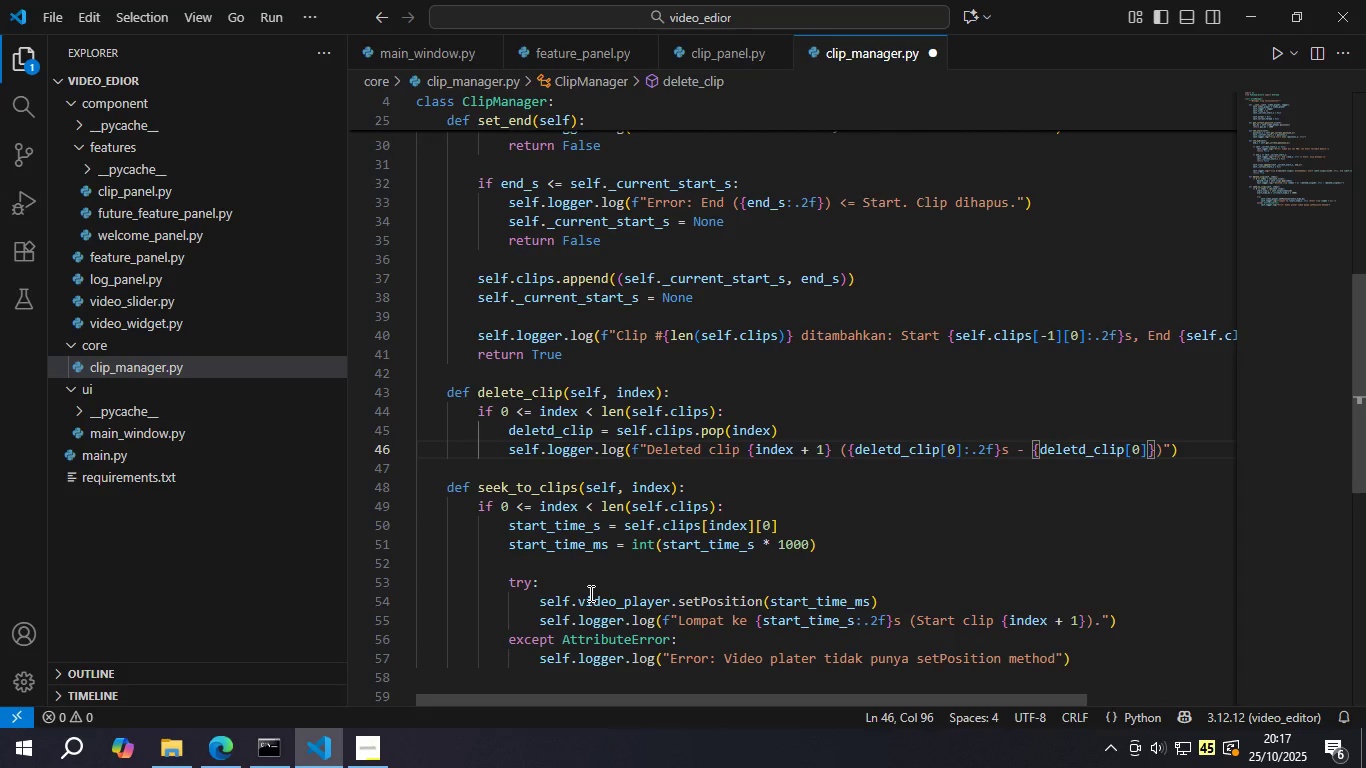 
key(ArrowLeft)
 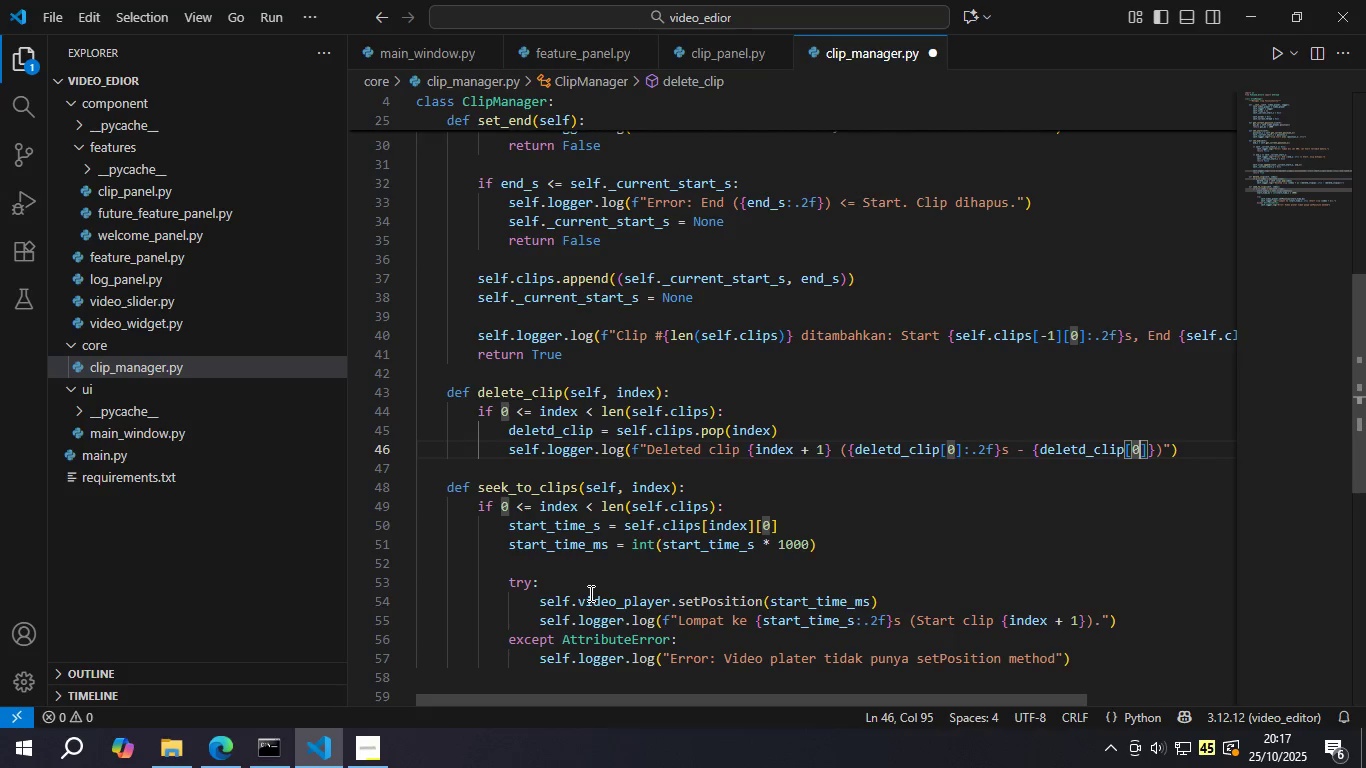 
key(Backspace)
 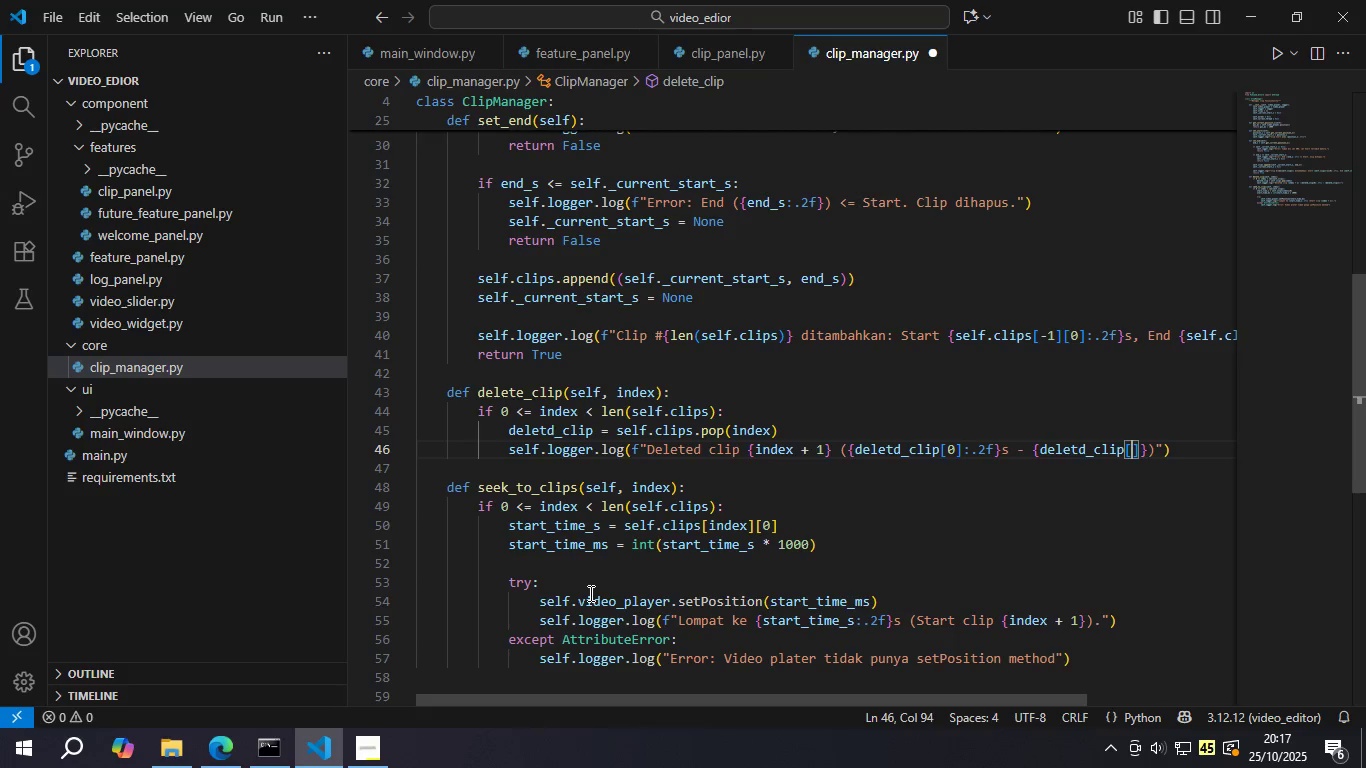 
key(1)
 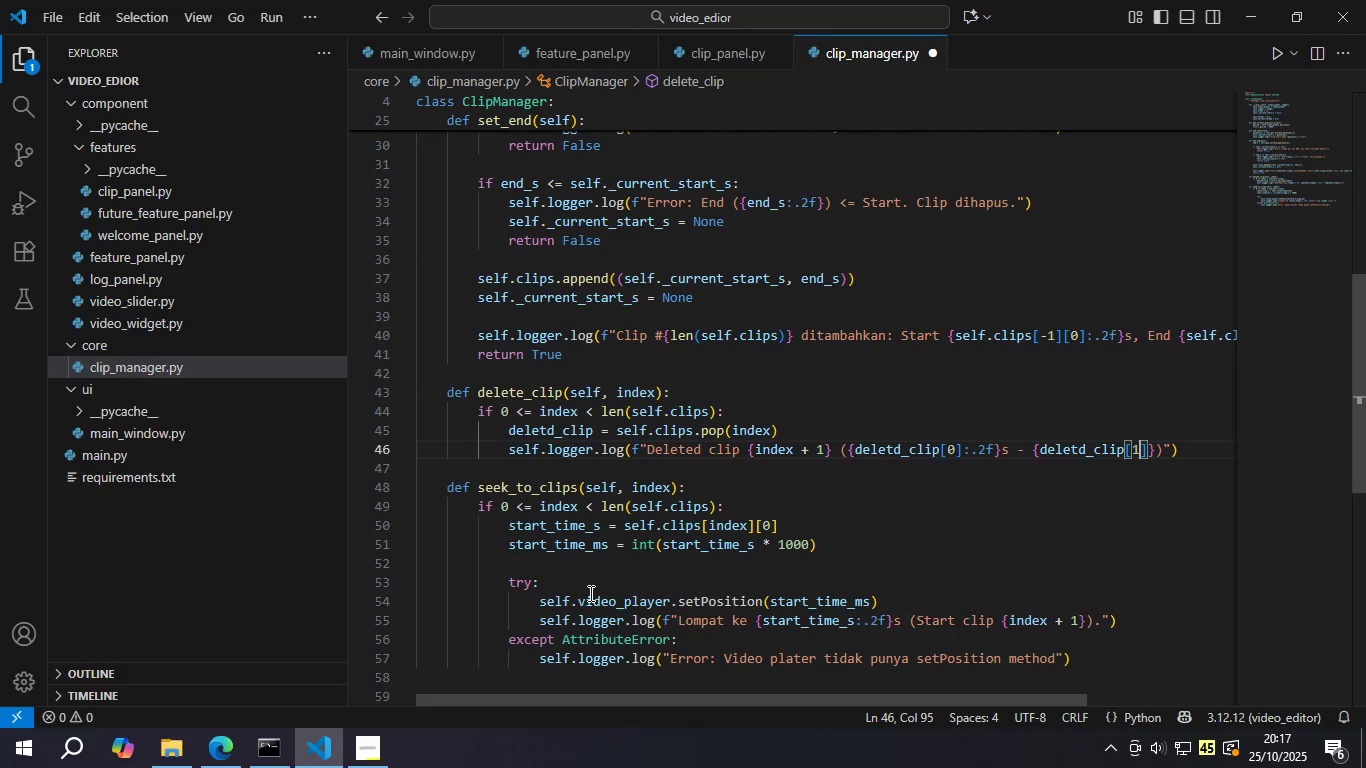 
key(ArrowRight)
 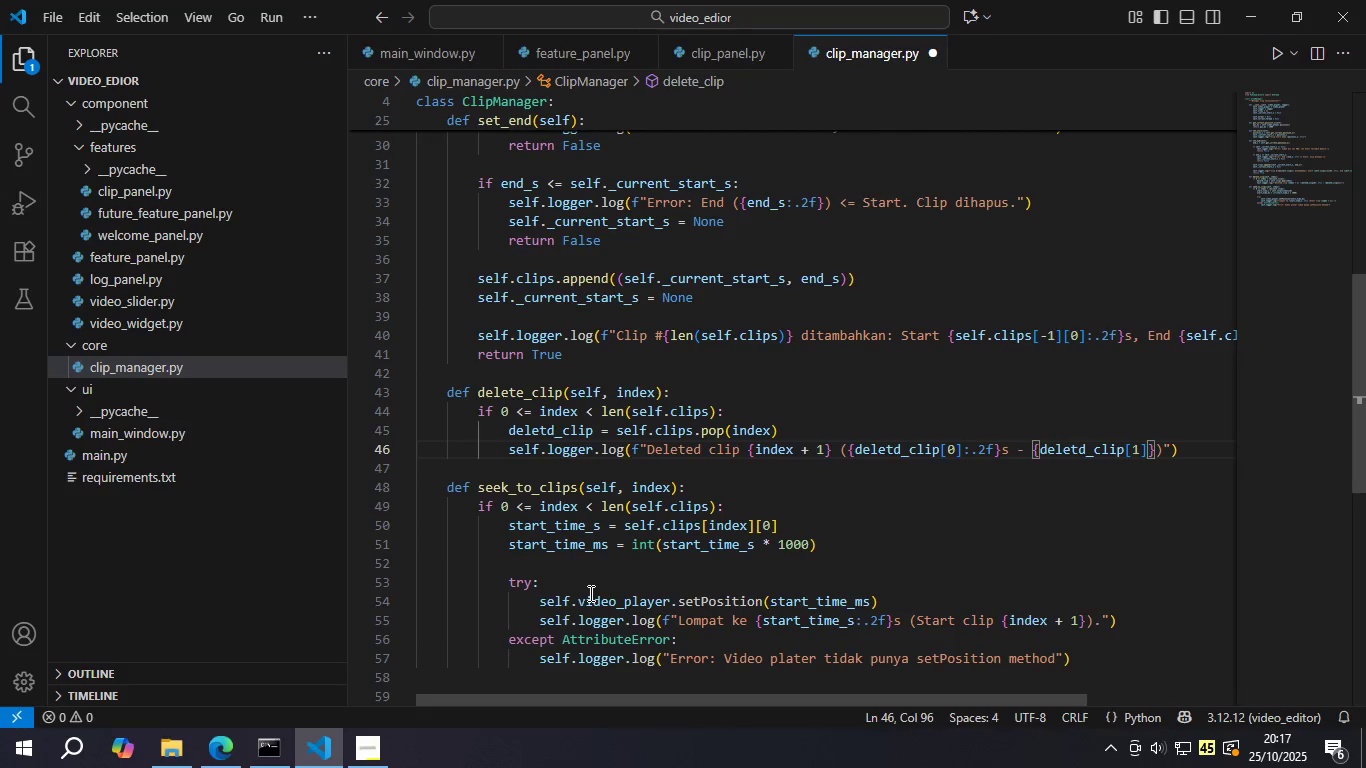 
type(:.2f)
 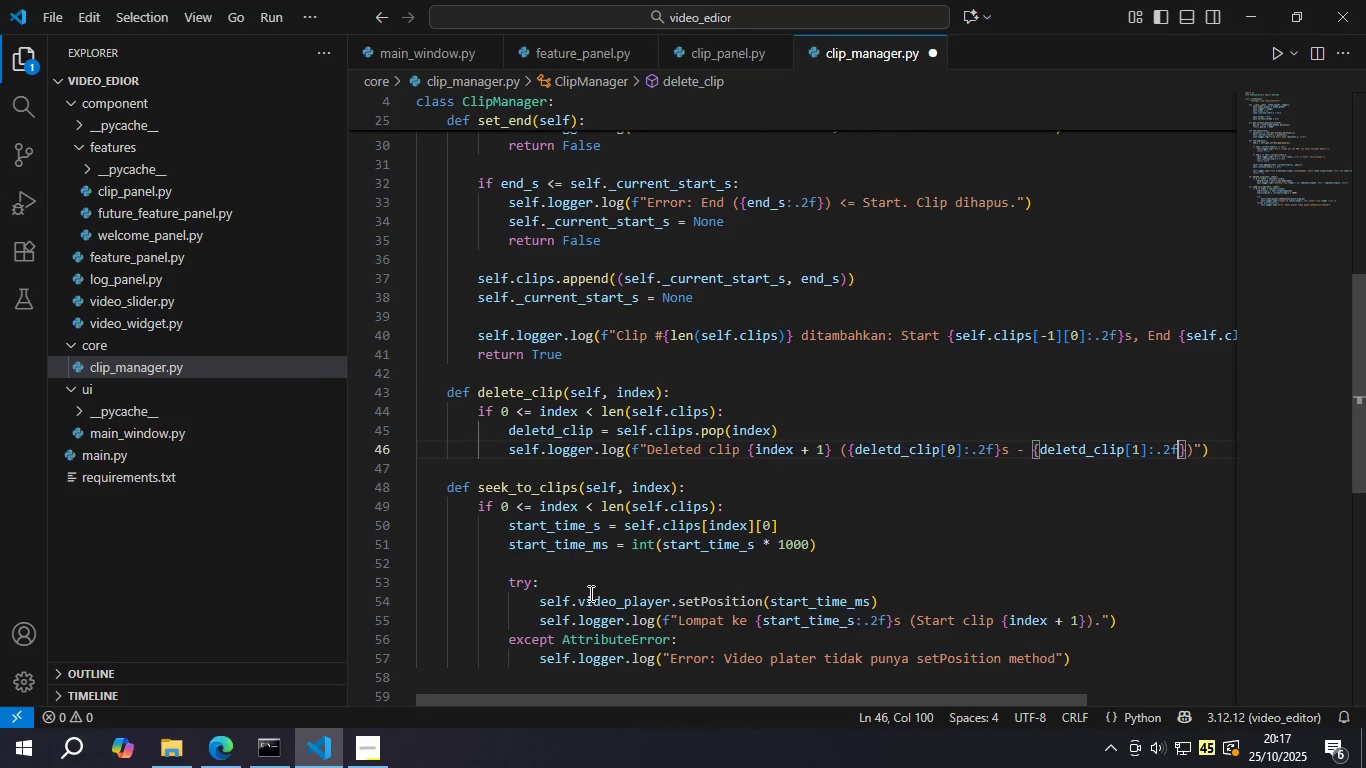 
key(ArrowRight)
 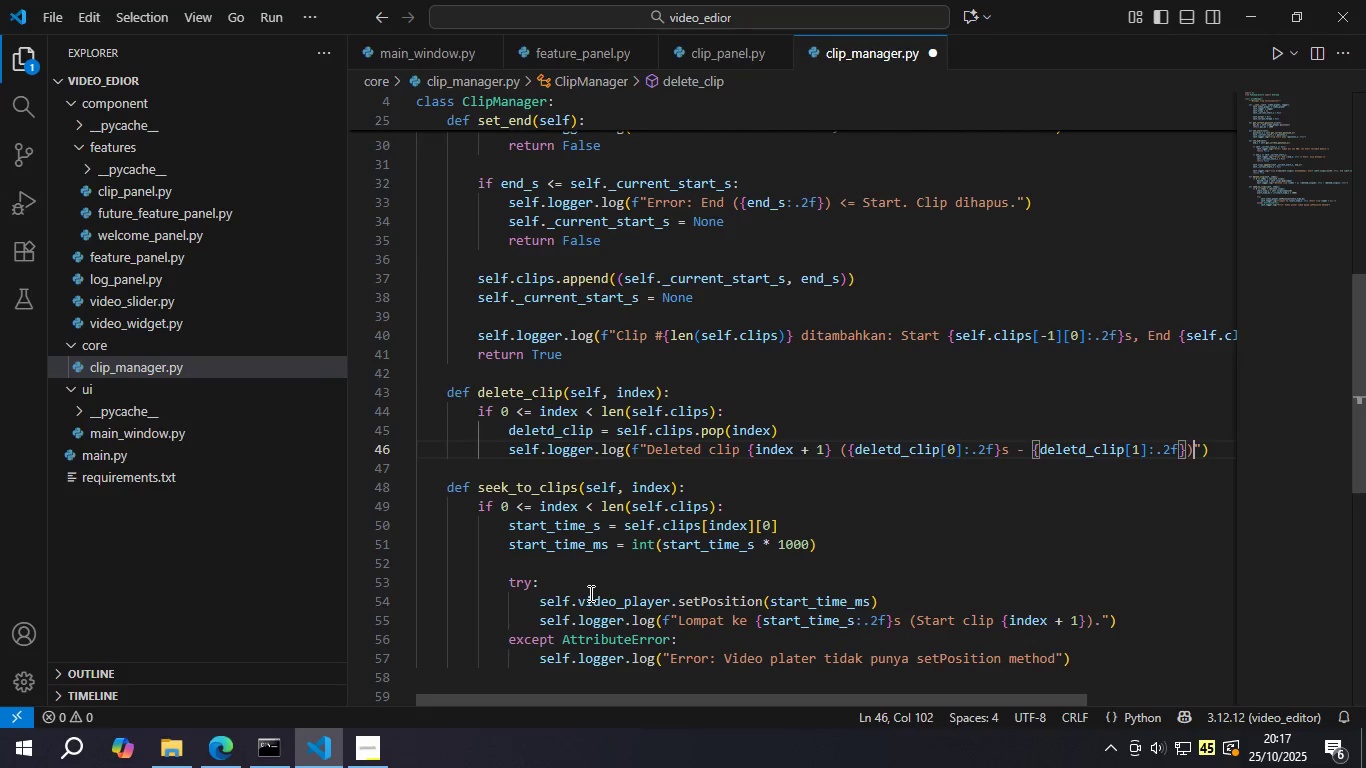 
key(ArrowRight)
 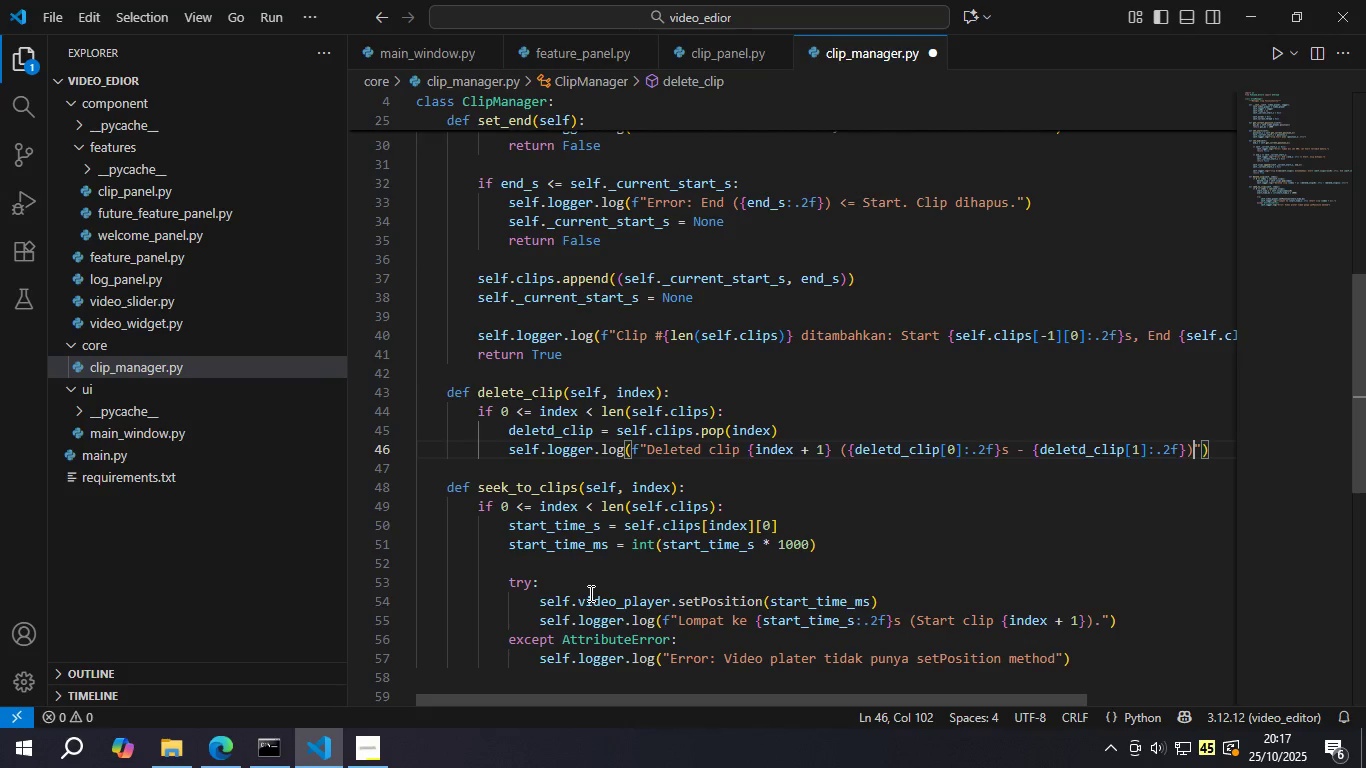 
key(ArrowLeft)
 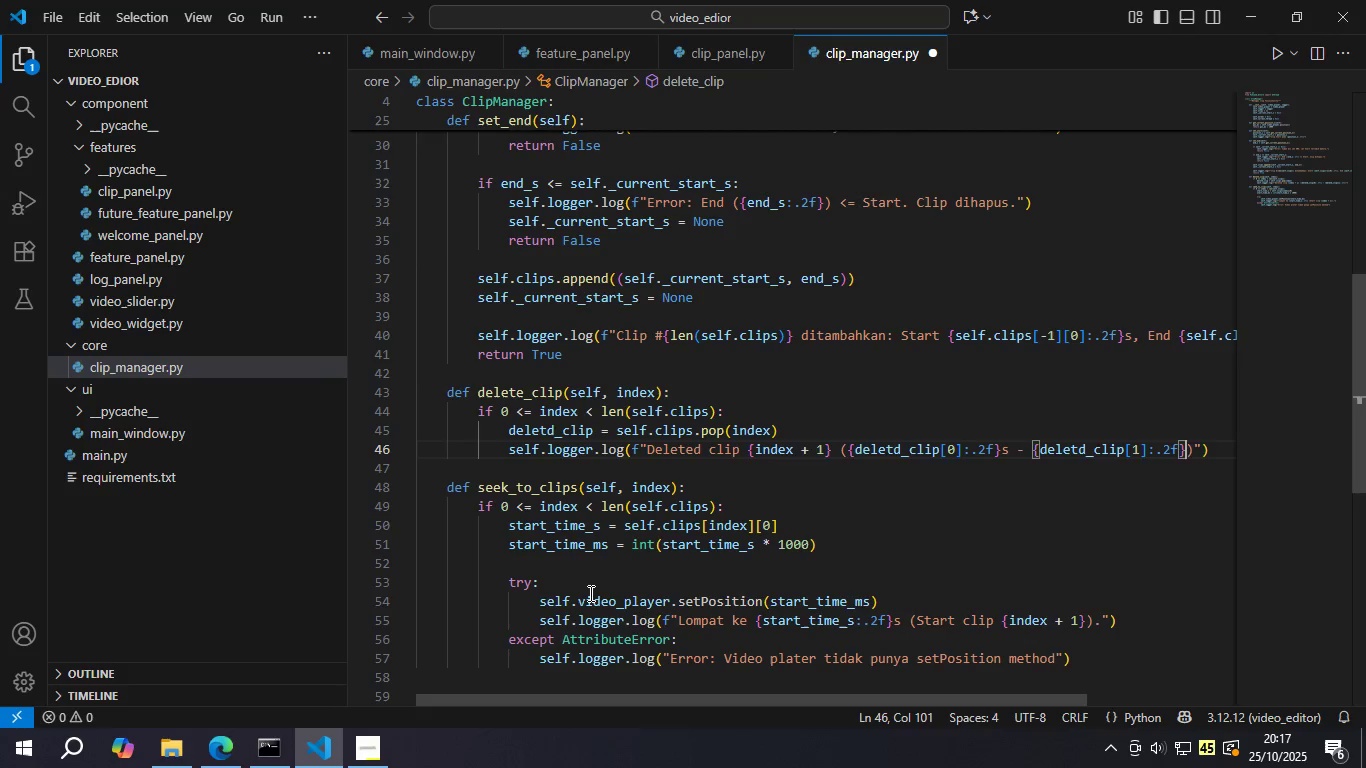 
key(ArrowRight)
 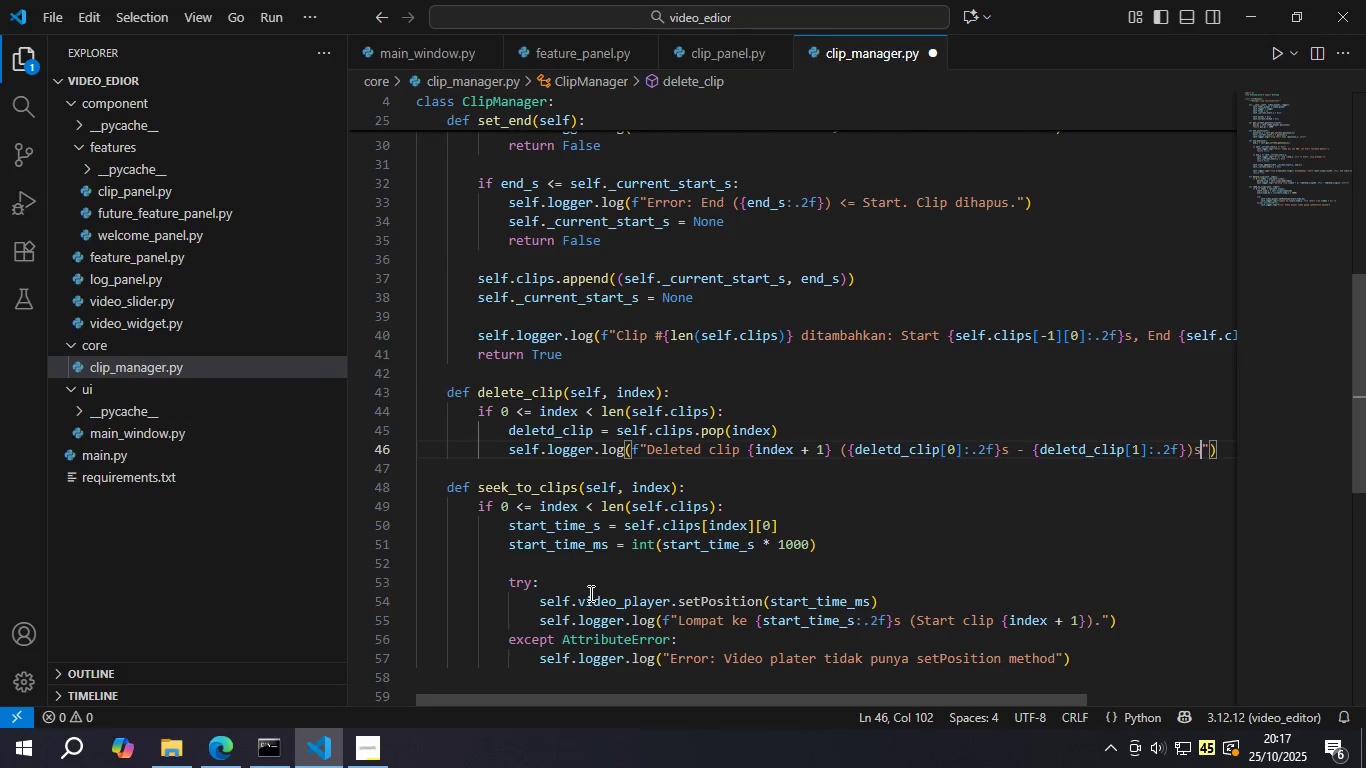 
key(S)
 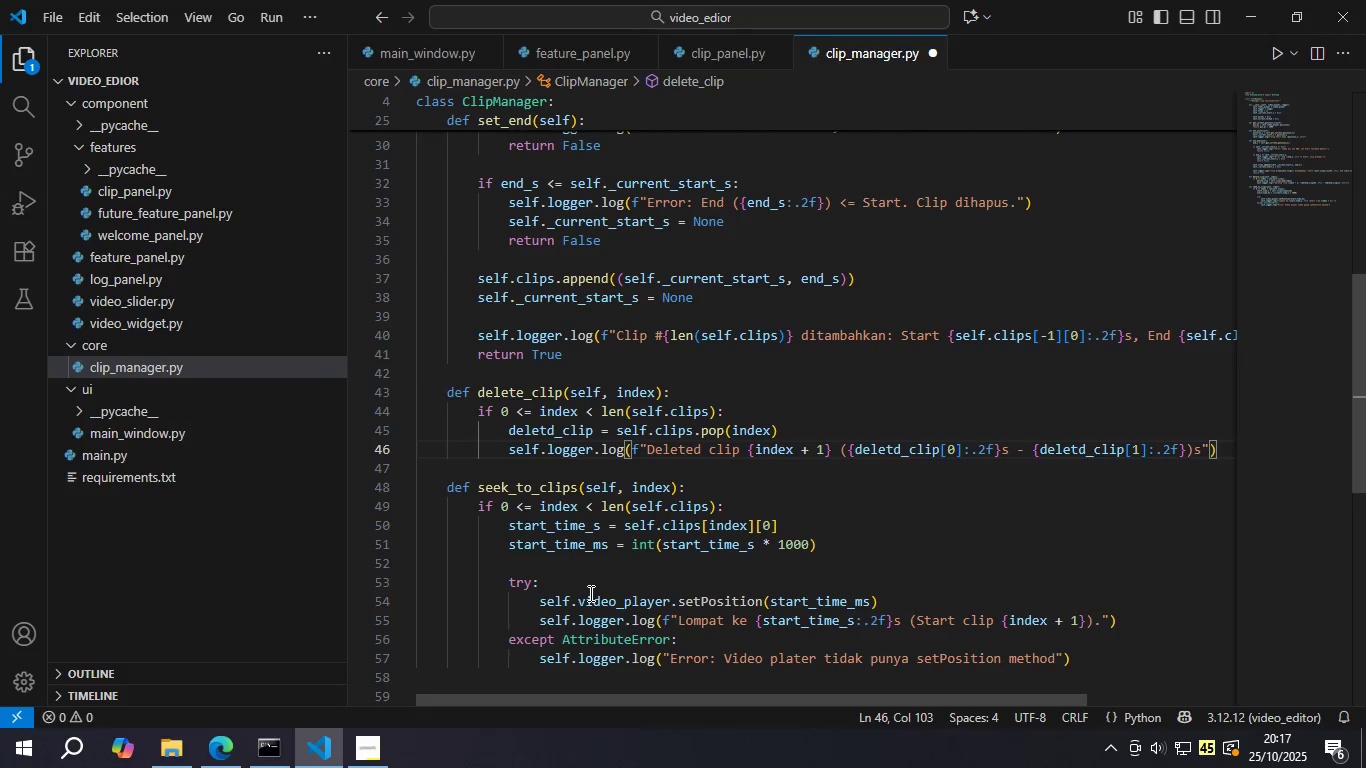 
key(Period)
 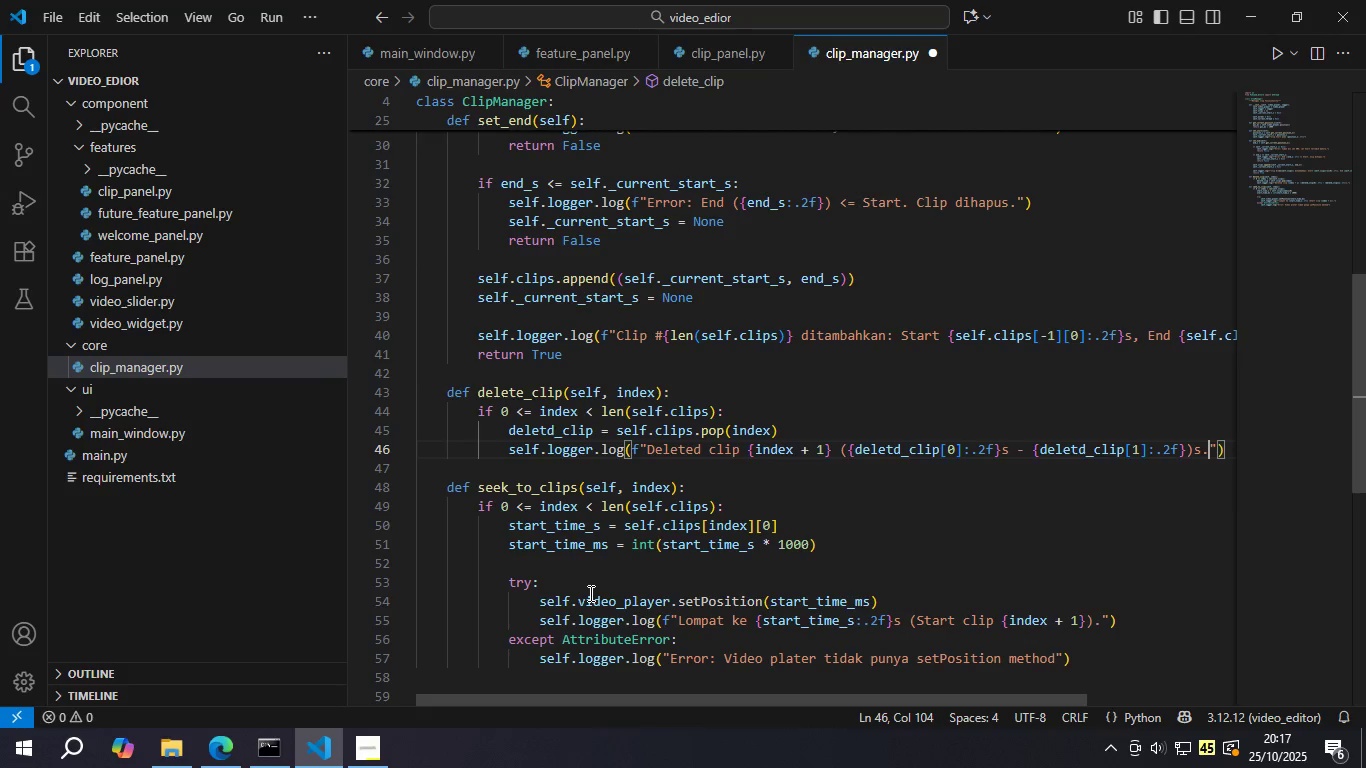 
key(Control+S)
 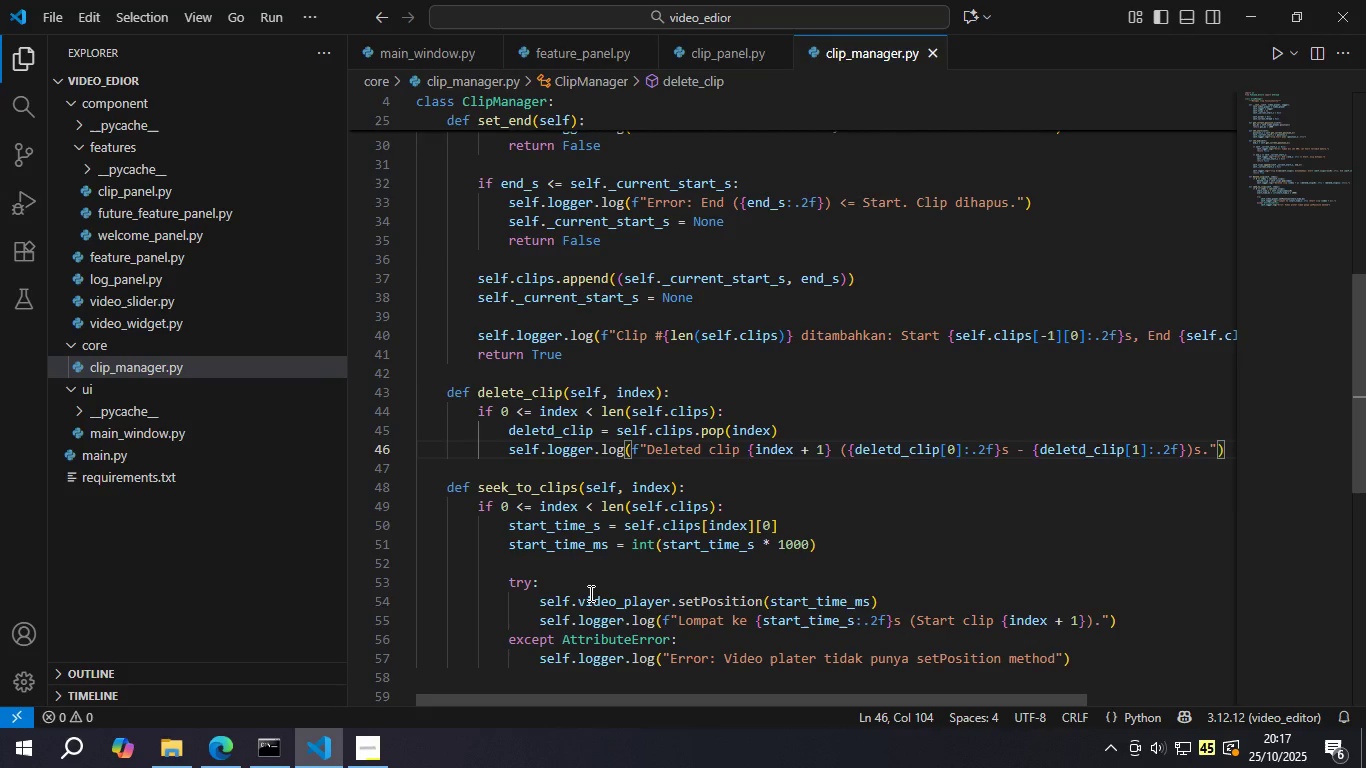 
key(ArrowDown)
 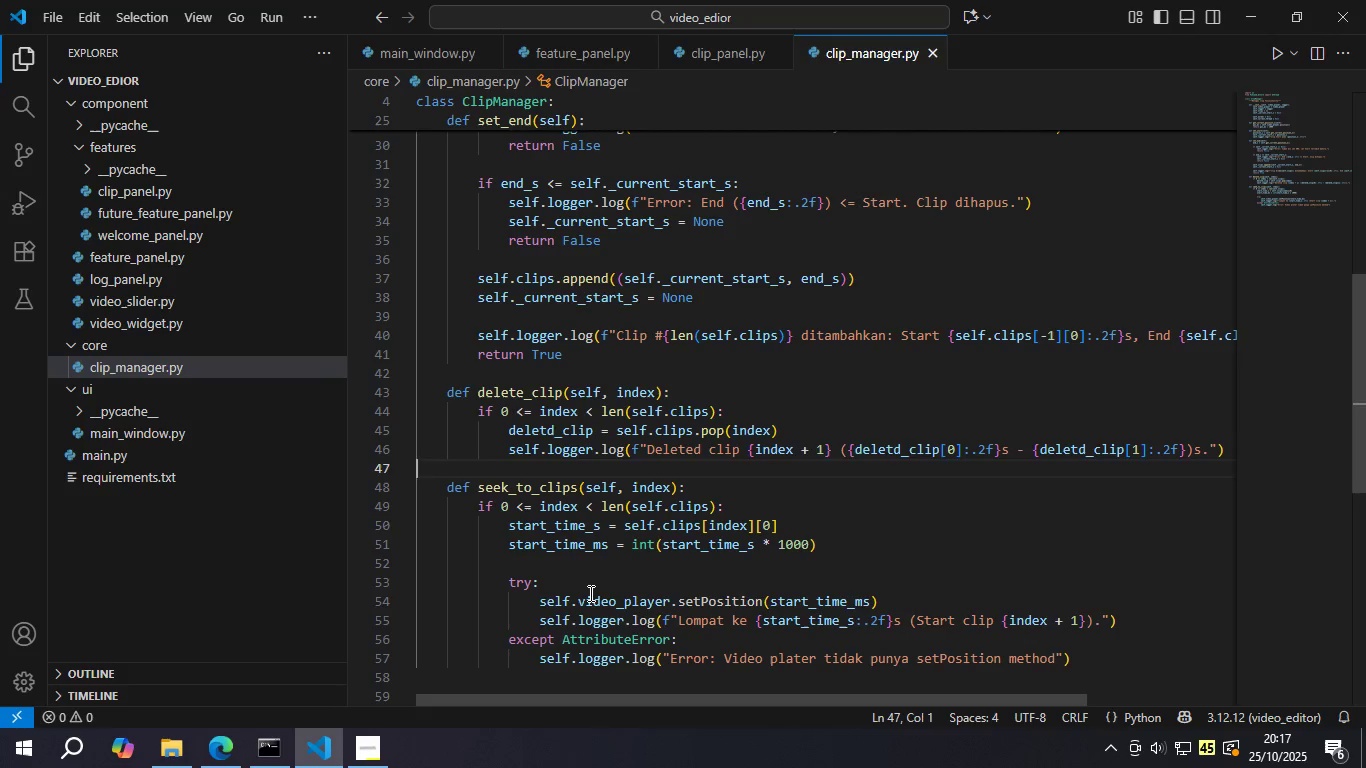 
key(ArrowDown)
 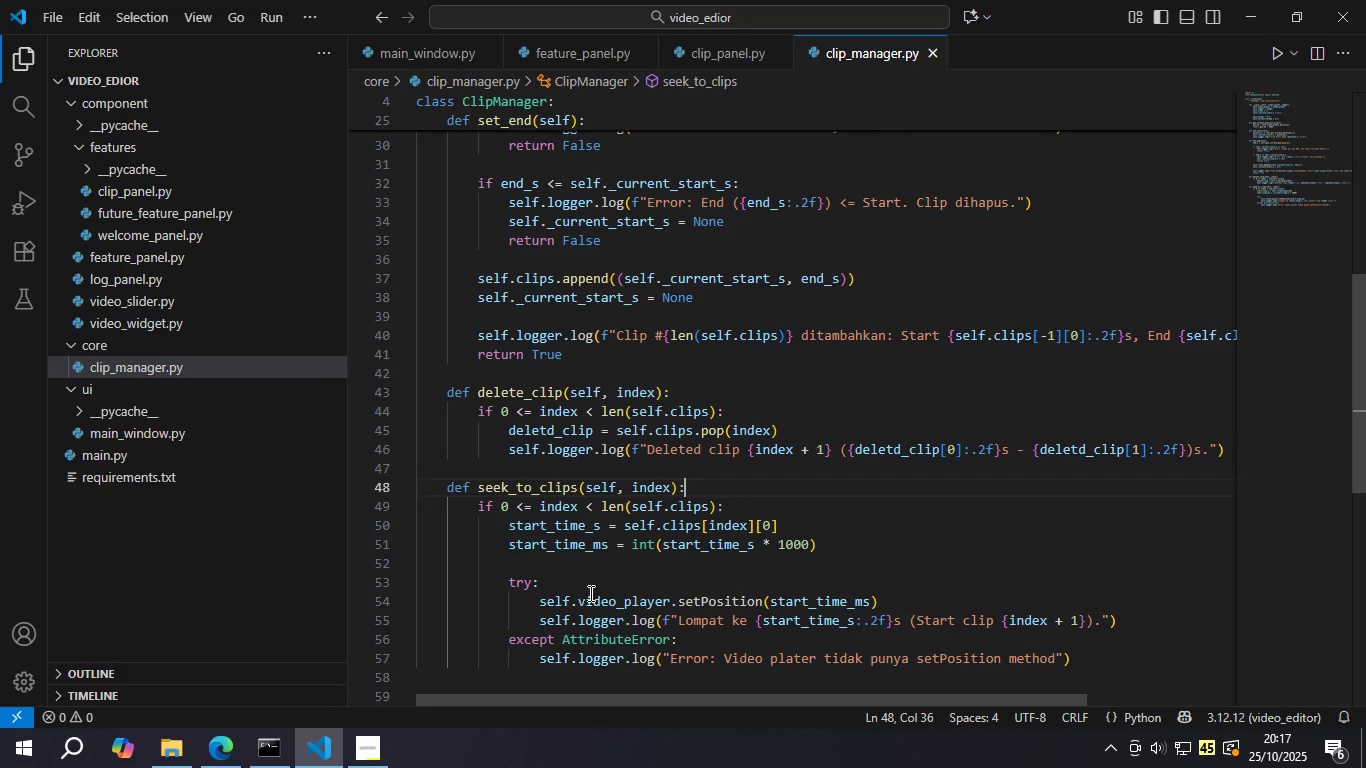 
key(ArrowDown)
 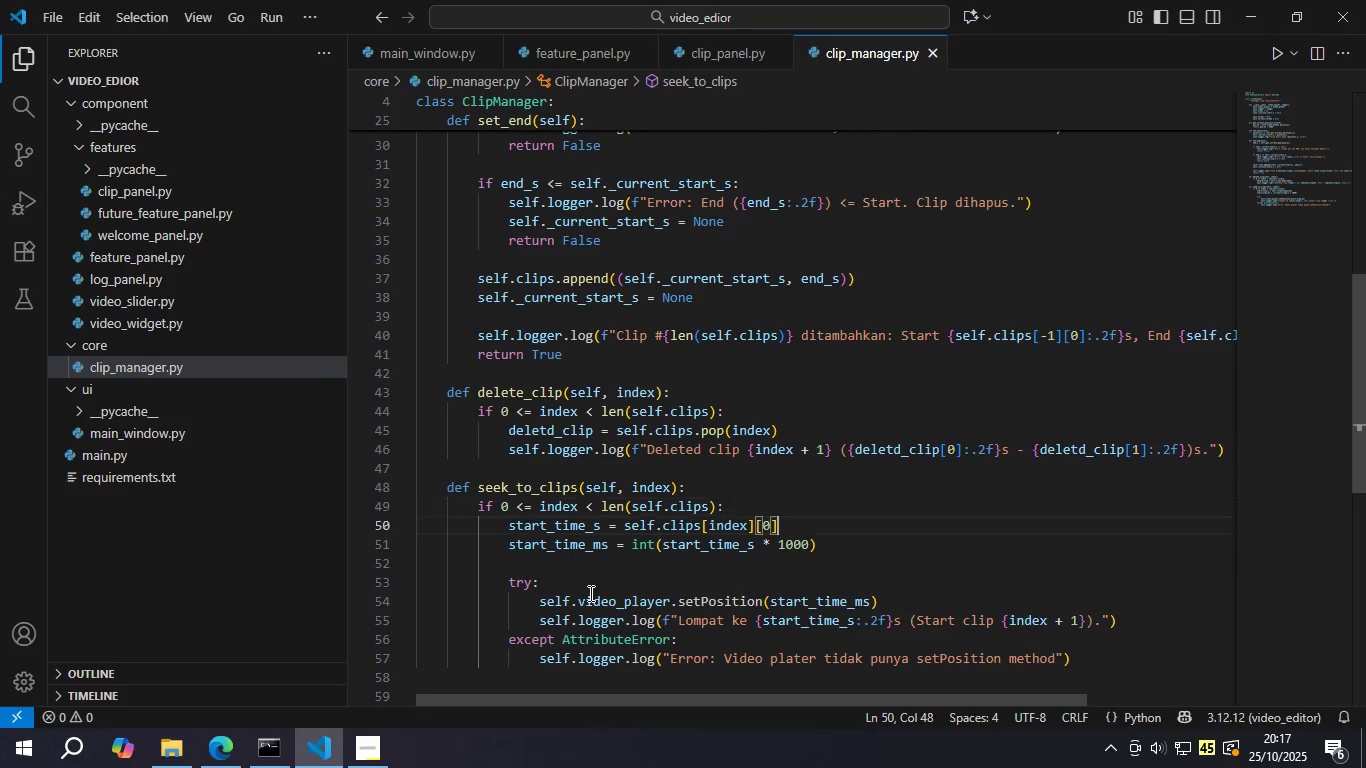 
hold_key(key=ArrowDown, duration=0.7)
 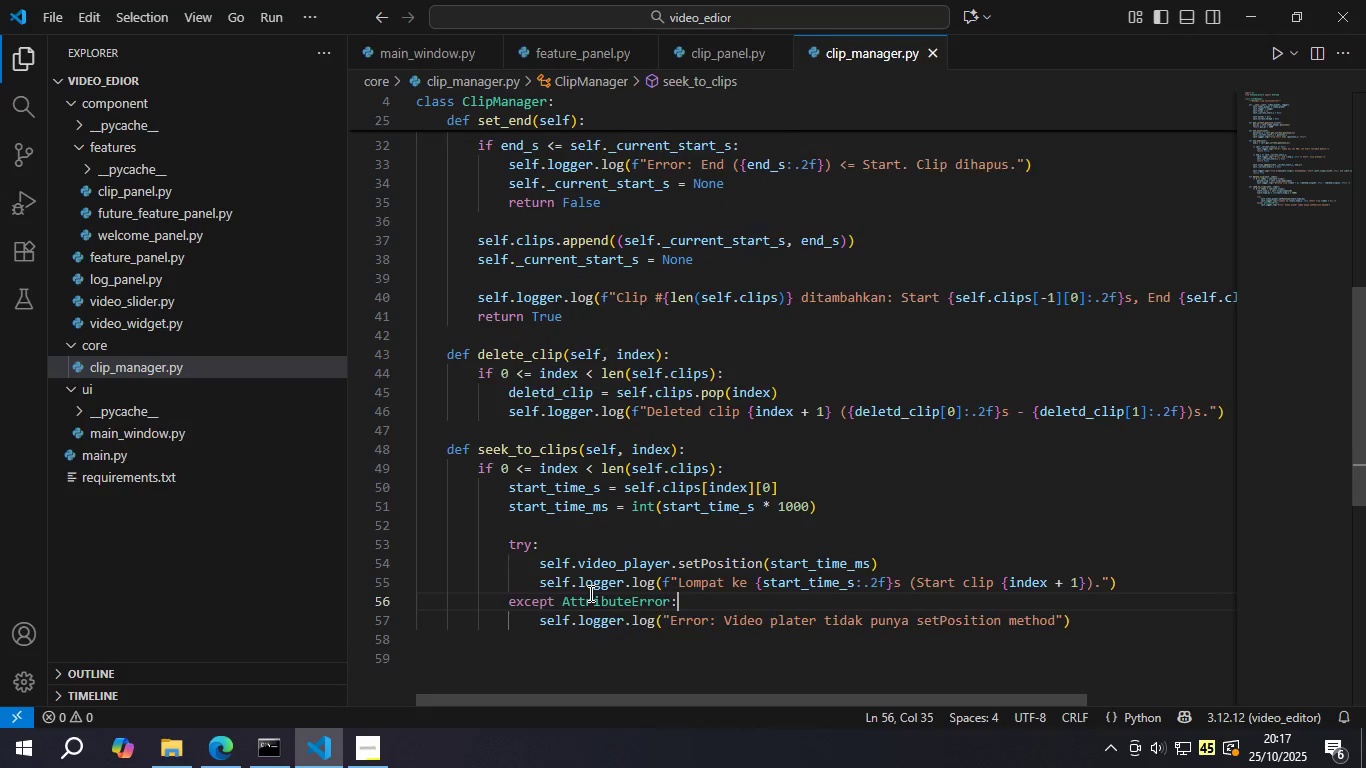 
key(ArrowDown)
 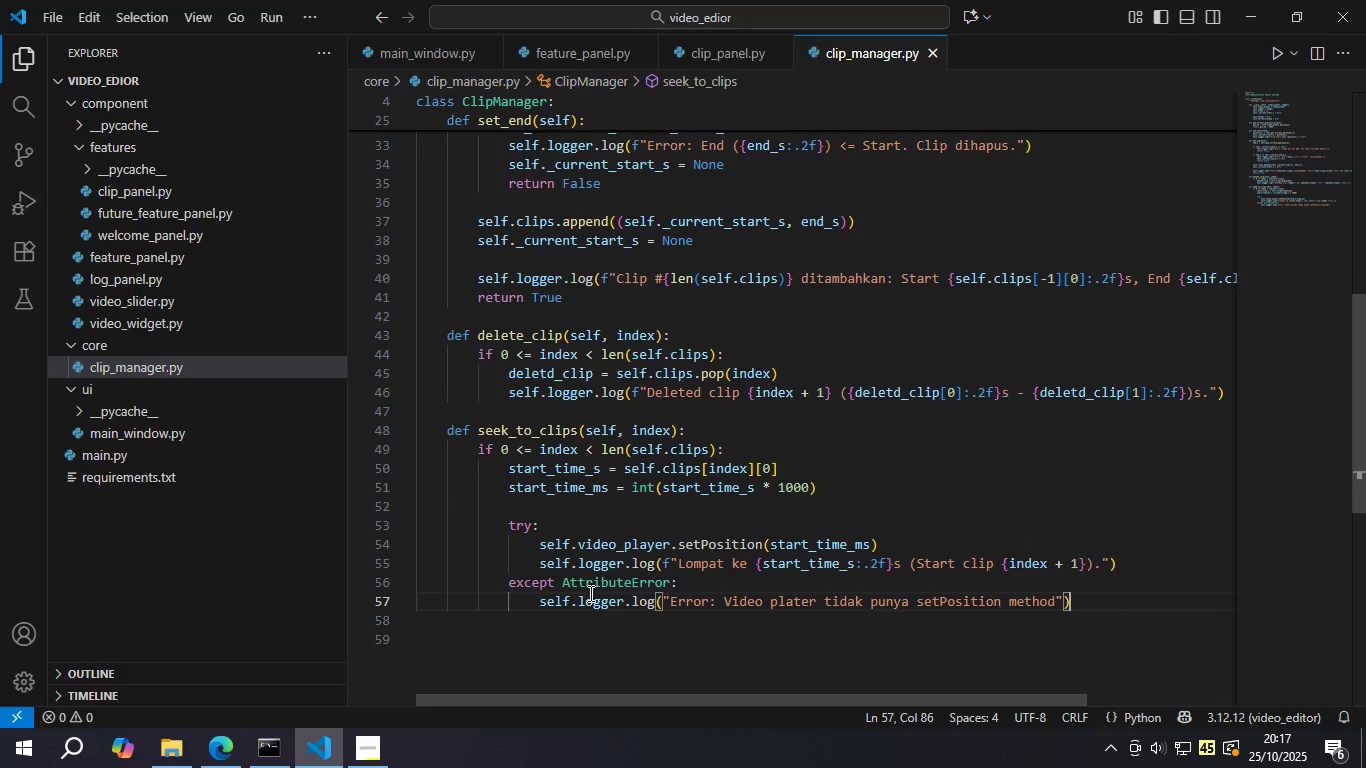 
key(ArrowDown)
 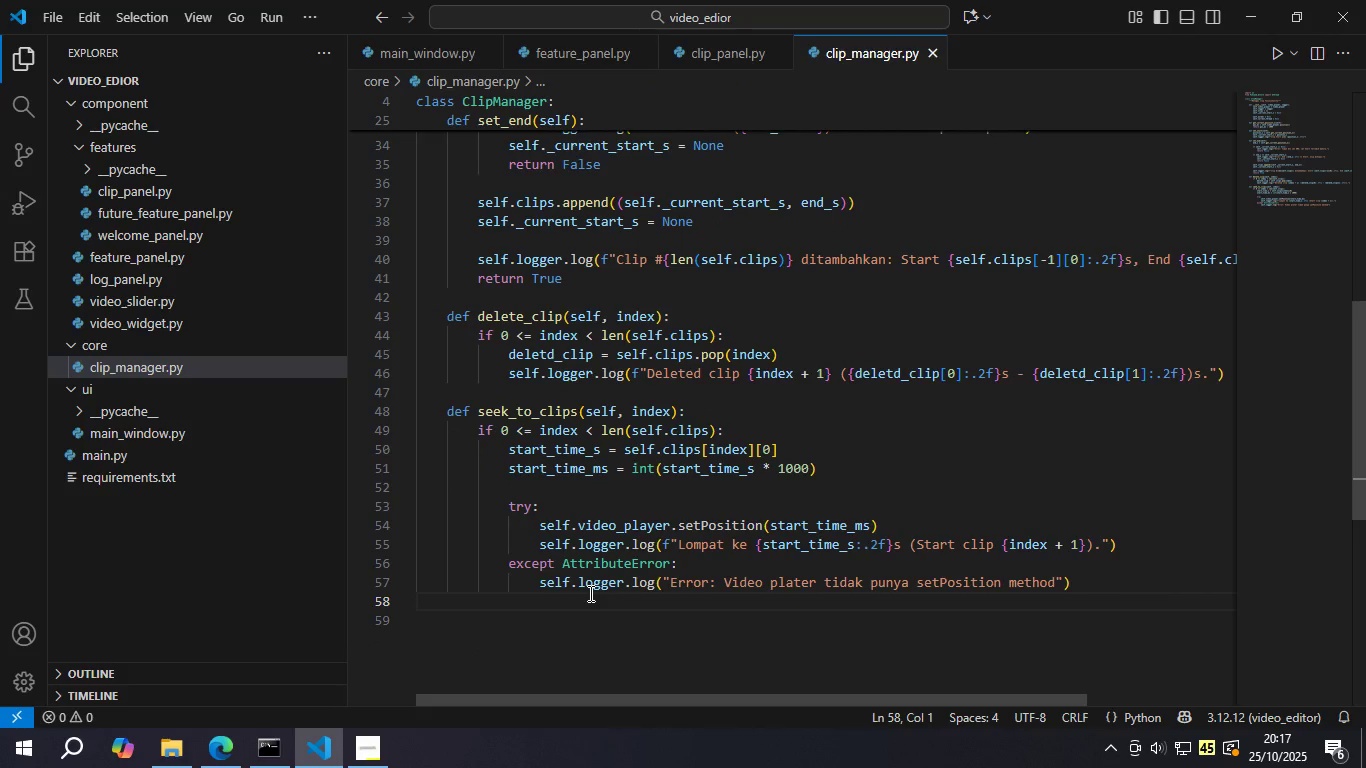 
key(Tab)
 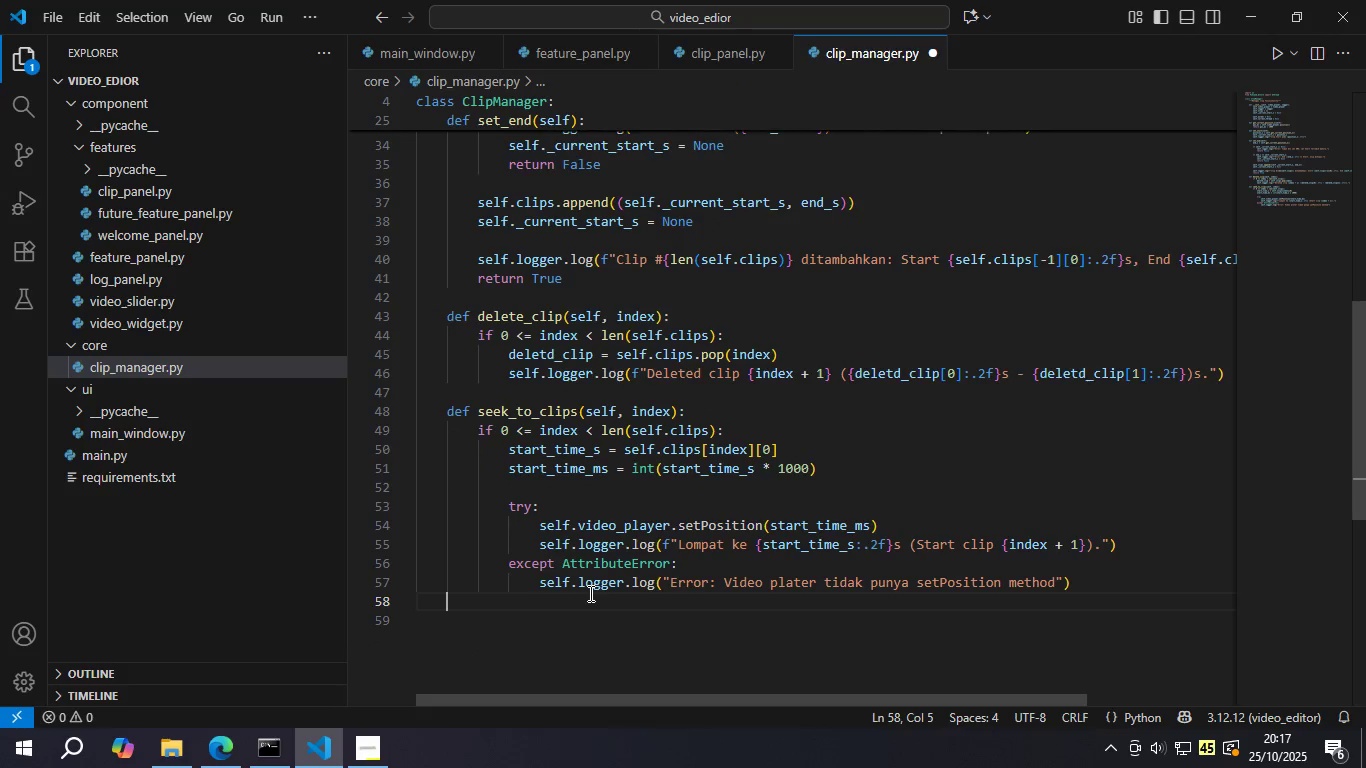 
key(Enter)
 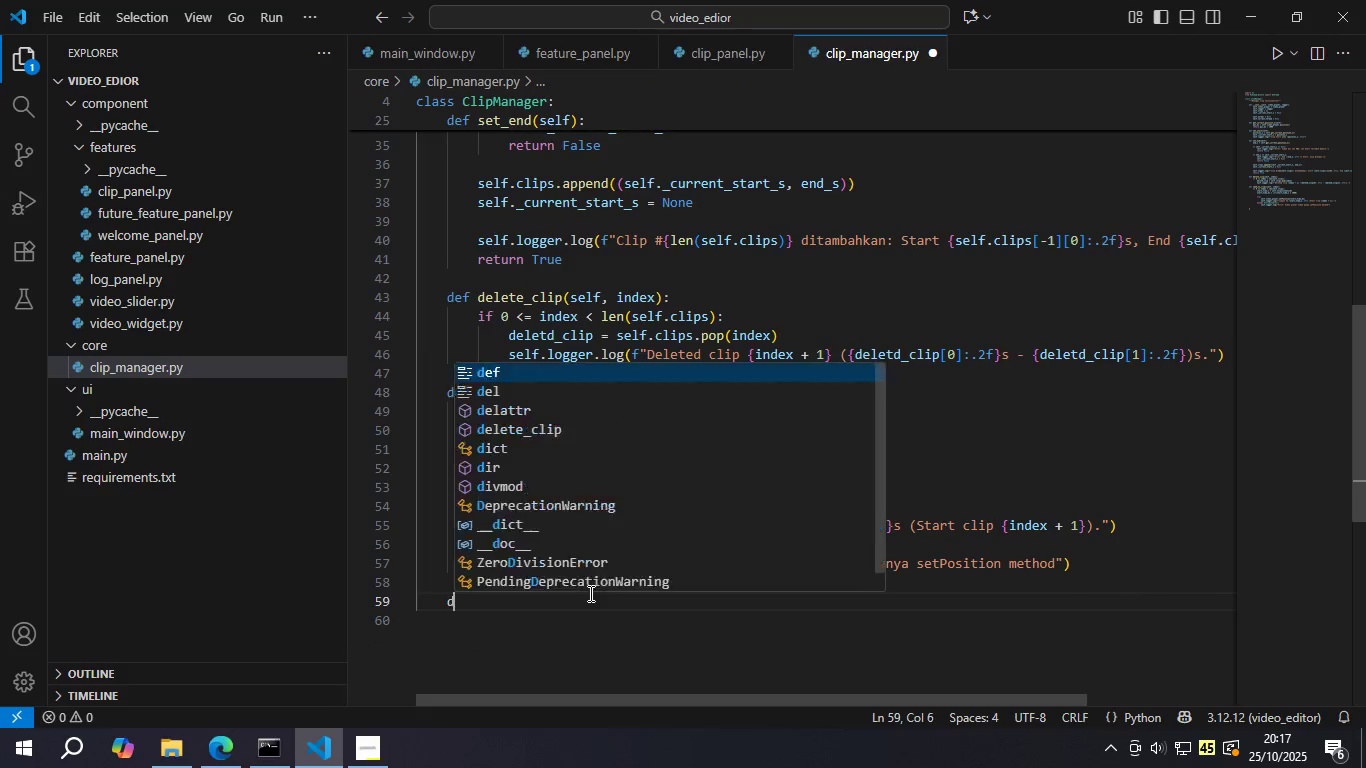 
type(def export_clips(self)
 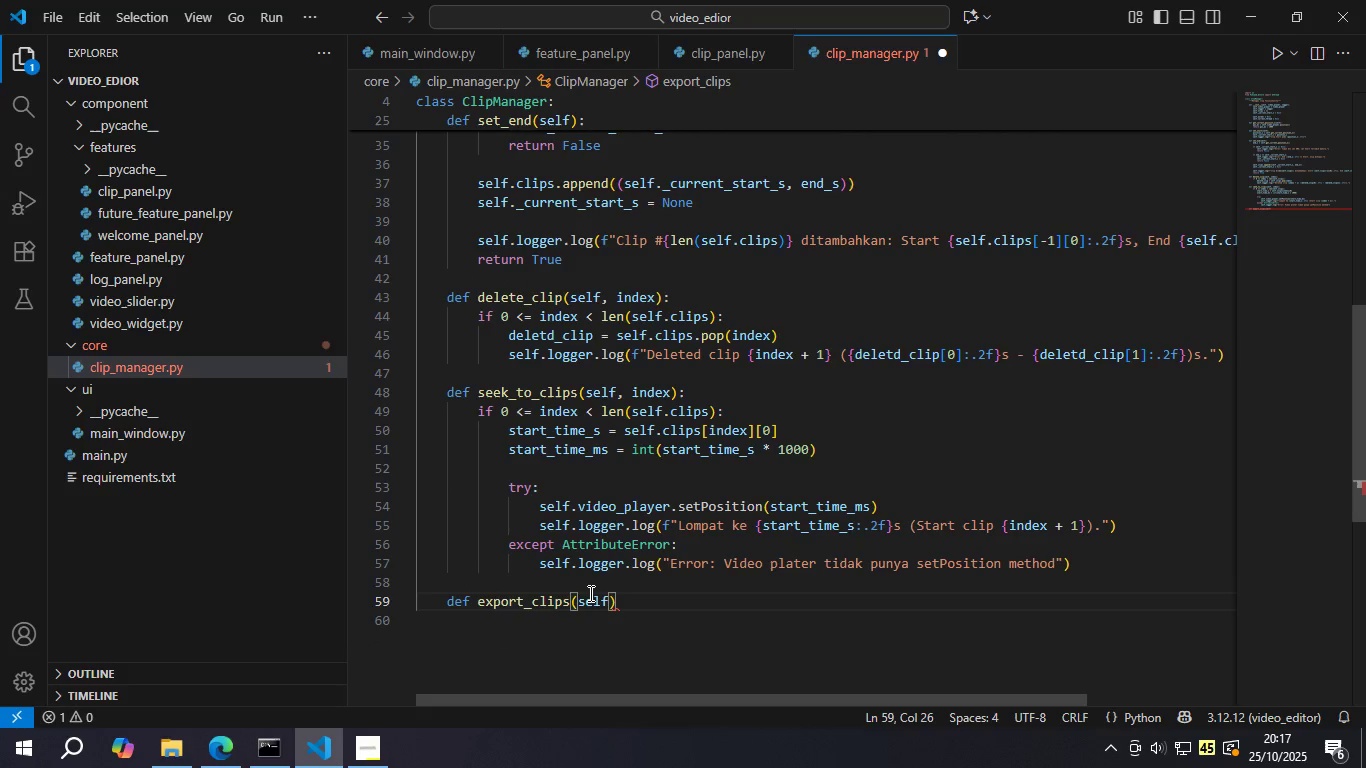 
key(ArrowRight)
 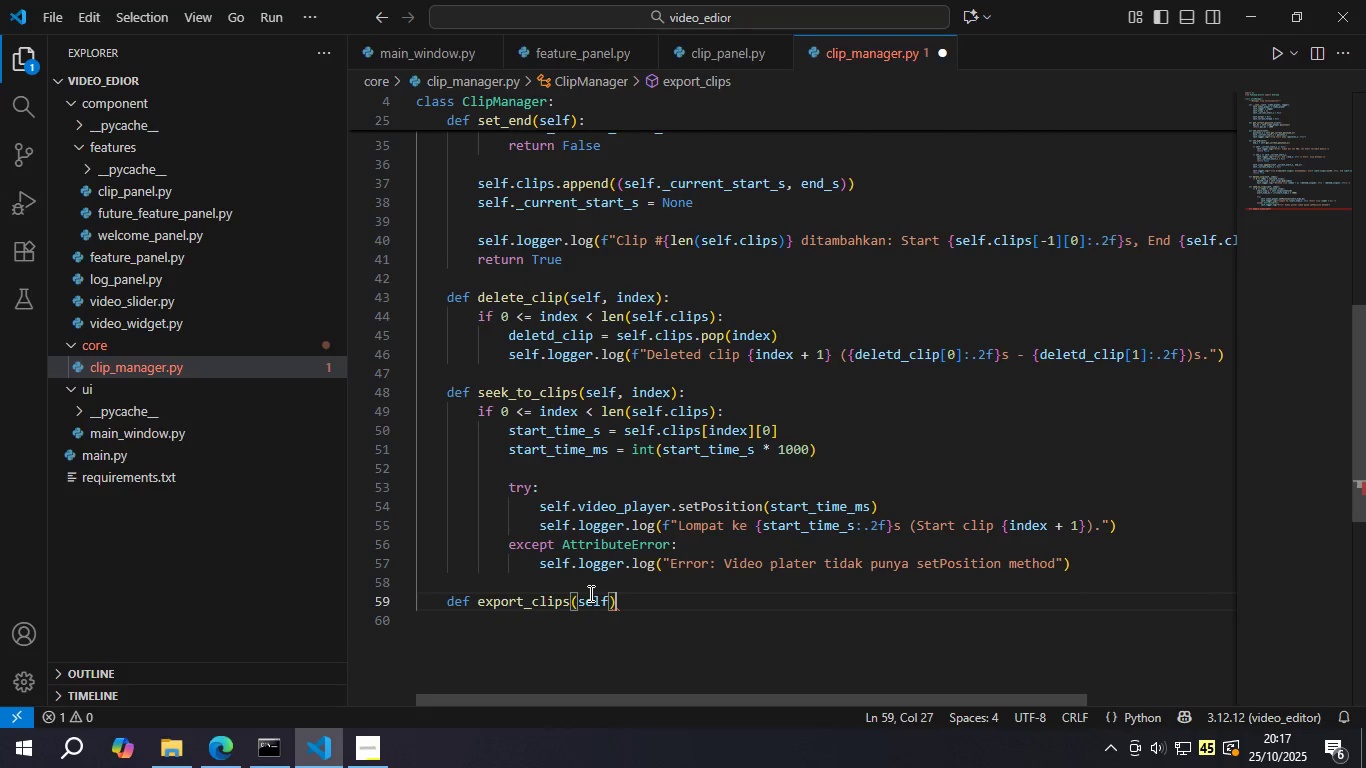 
key(Shift+ShiftLeft)
 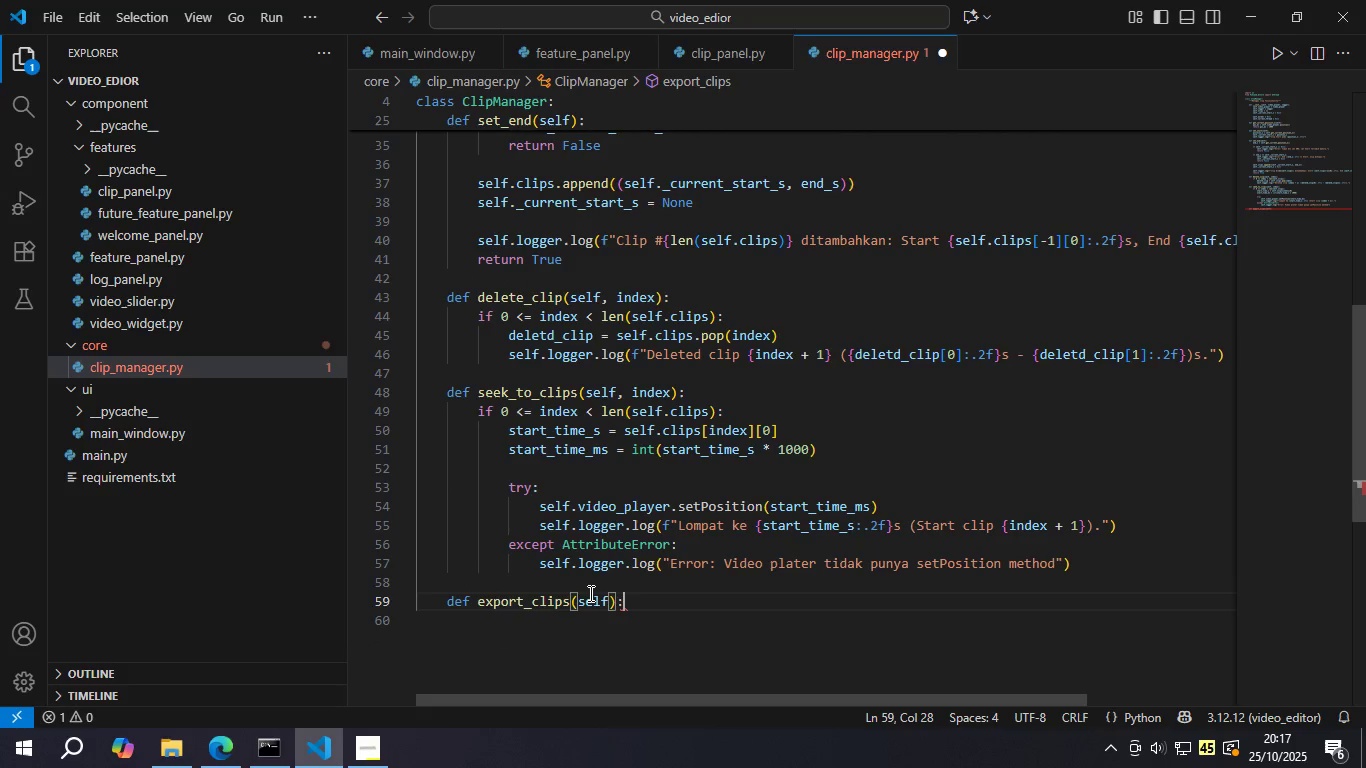 
key(Shift+Semicolon)
 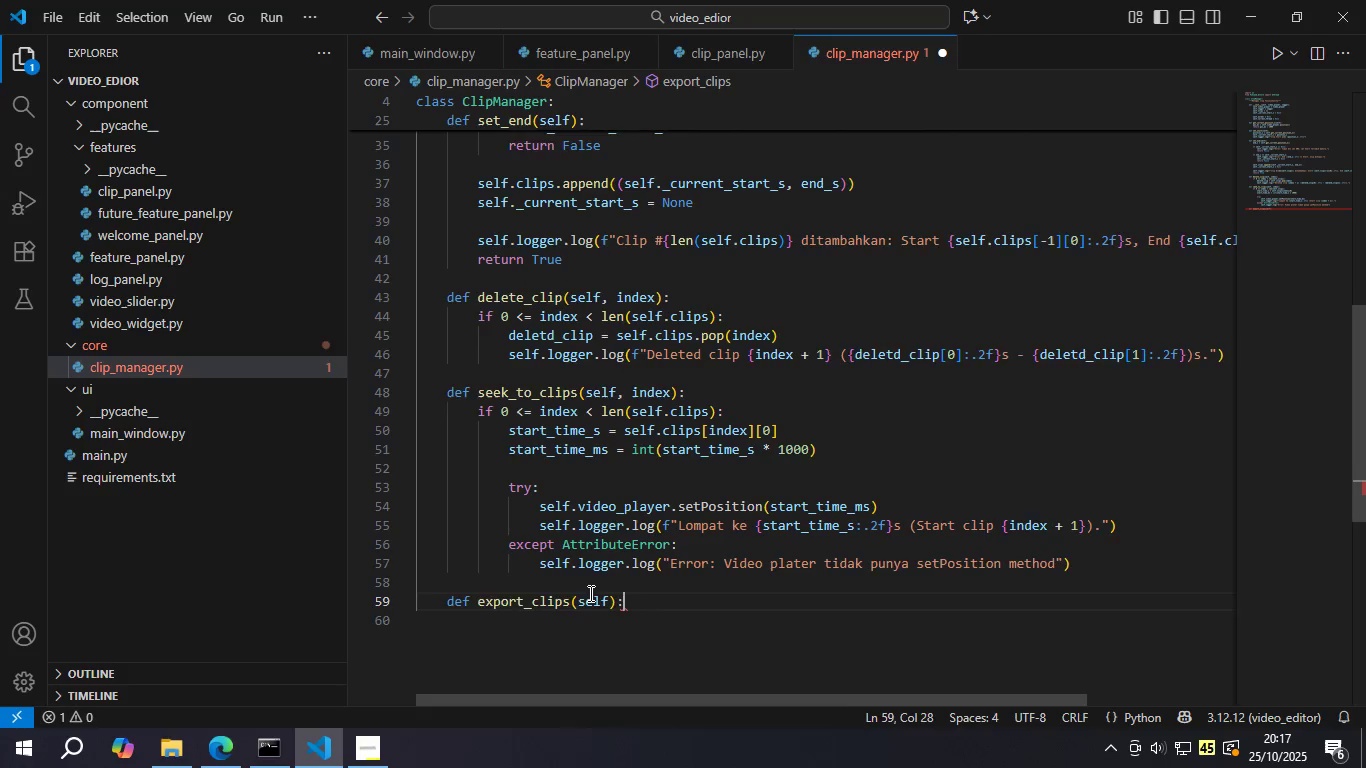 
key(Enter)
 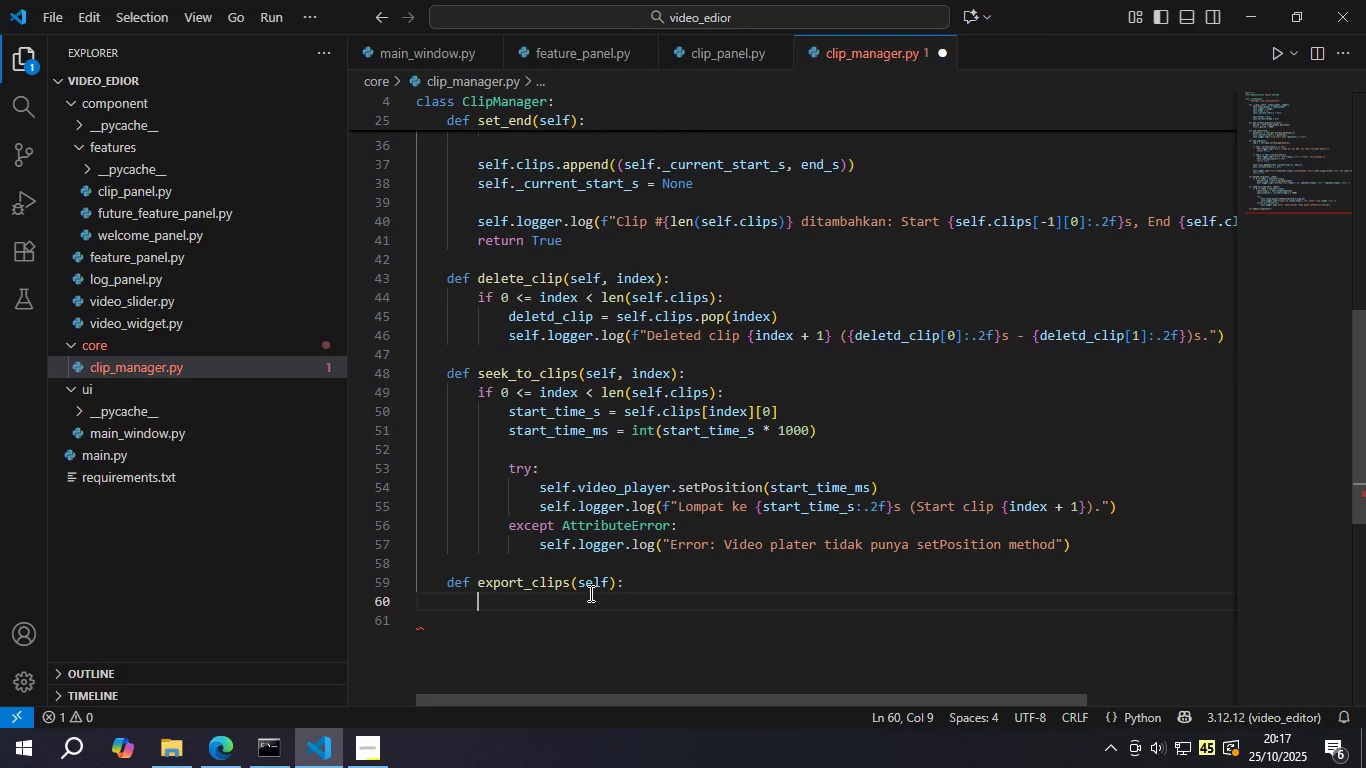 
type("""Export al cli)
key(Backspace)
key(Backspace)
key(Backspace)
key(Backspace)
type(l clips using threaded)
key(Backspace)
key(Backspace)
 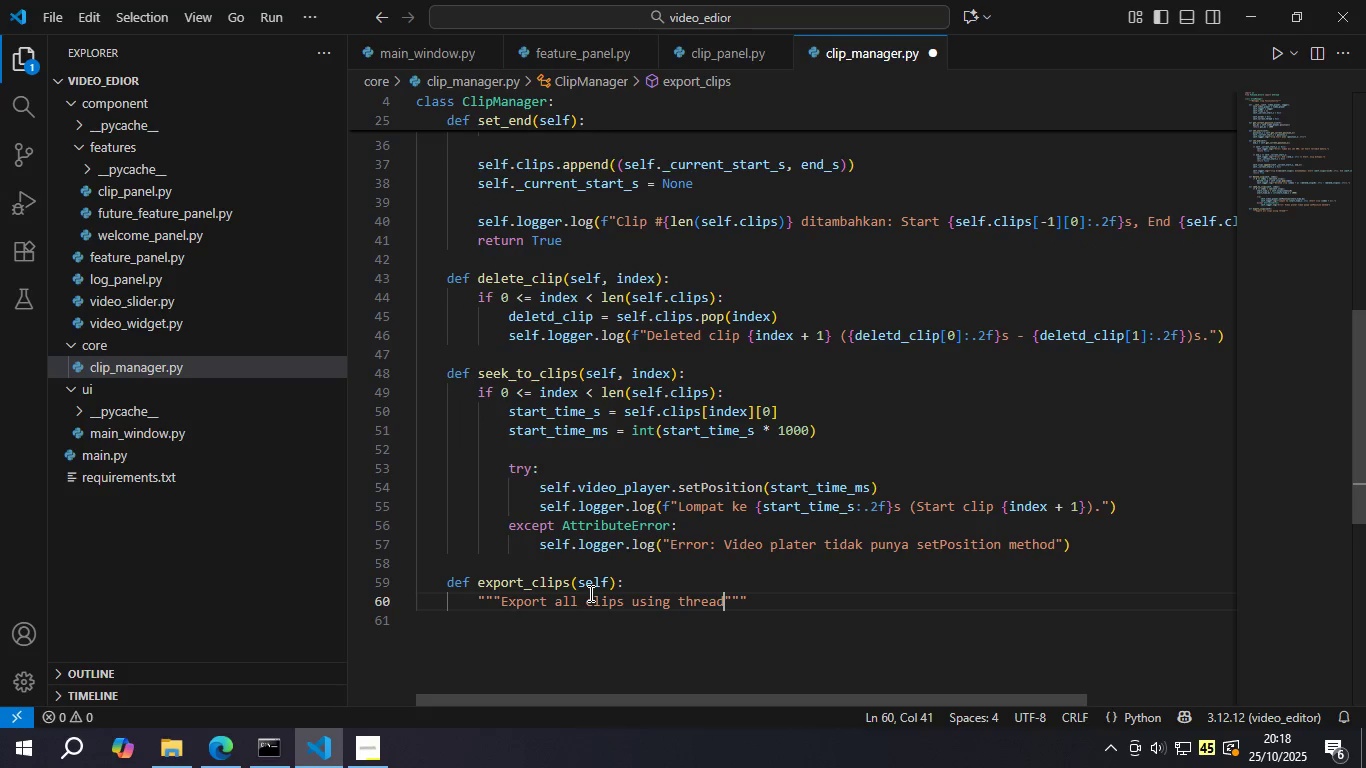 
key(Control+S)
 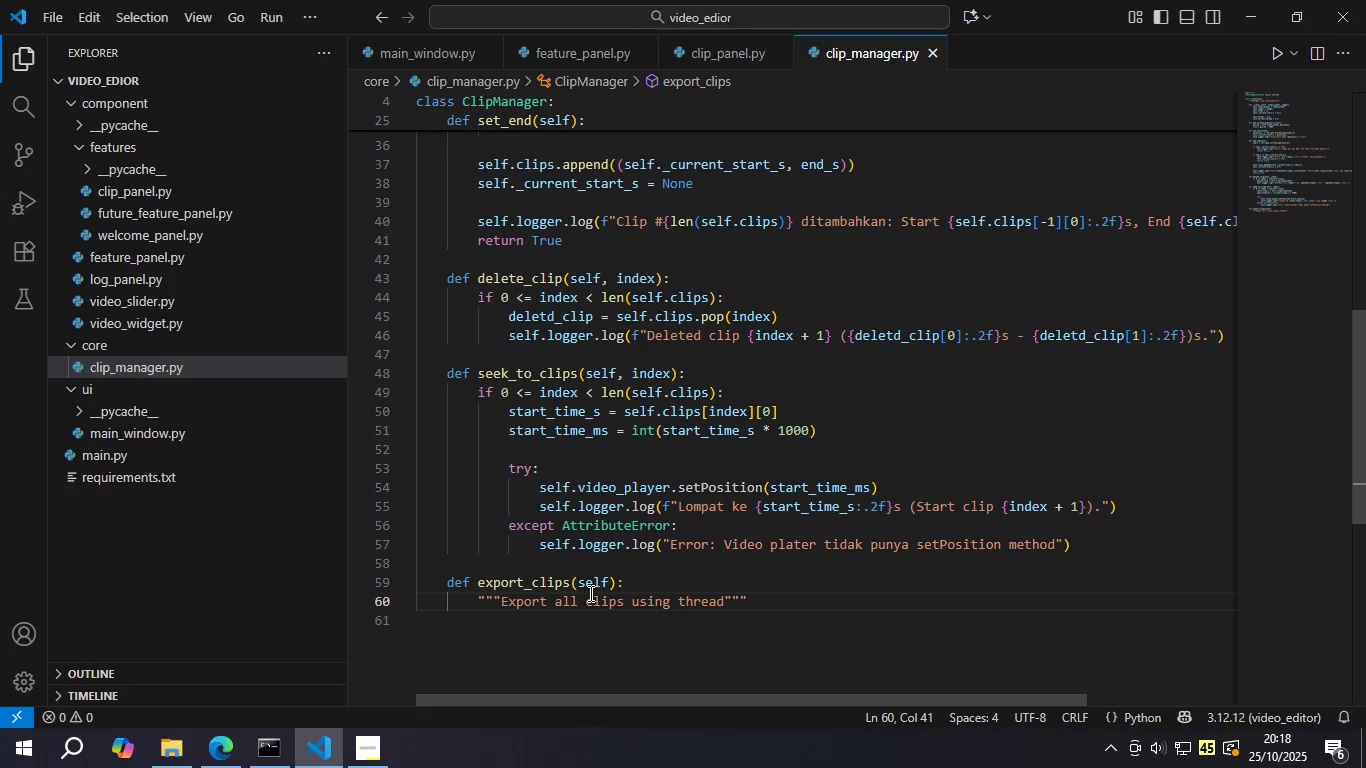 
key(ArrowRight)
 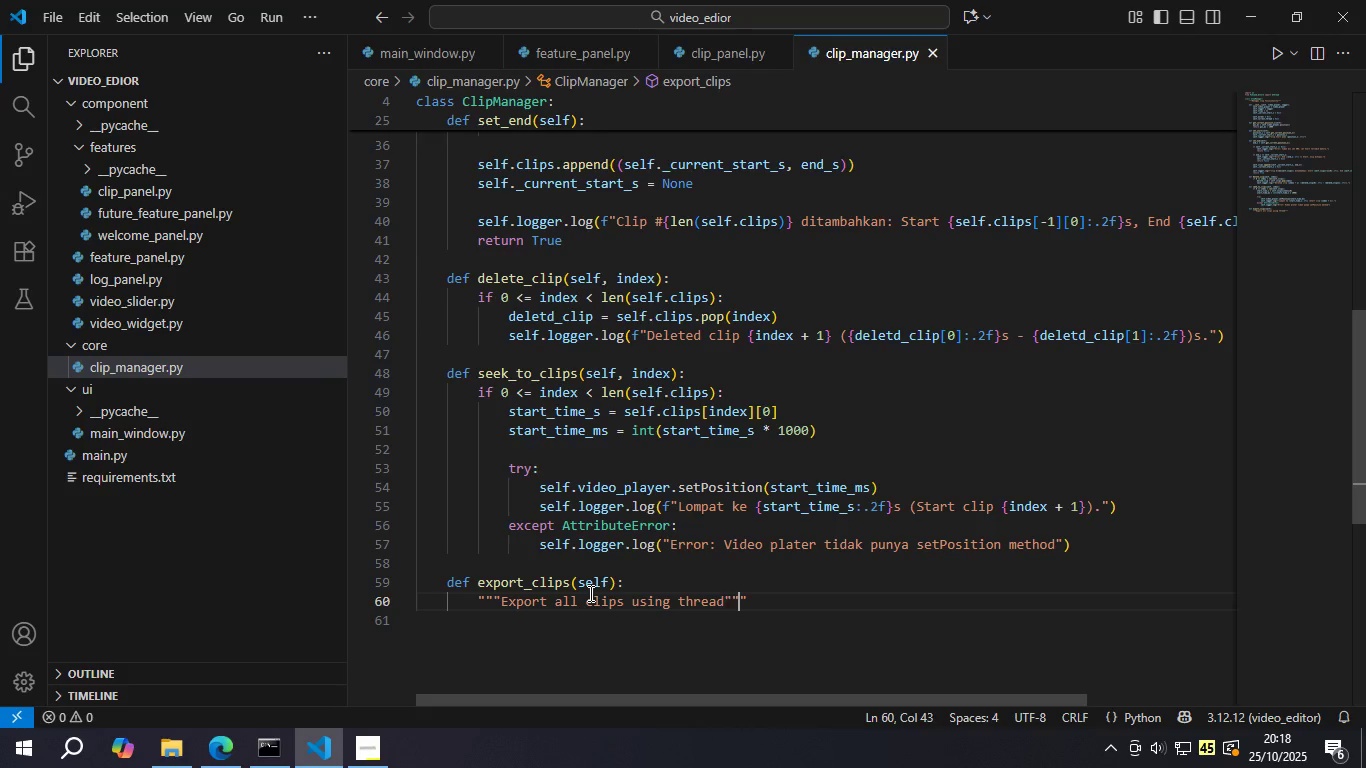 
key(ArrowRight)
 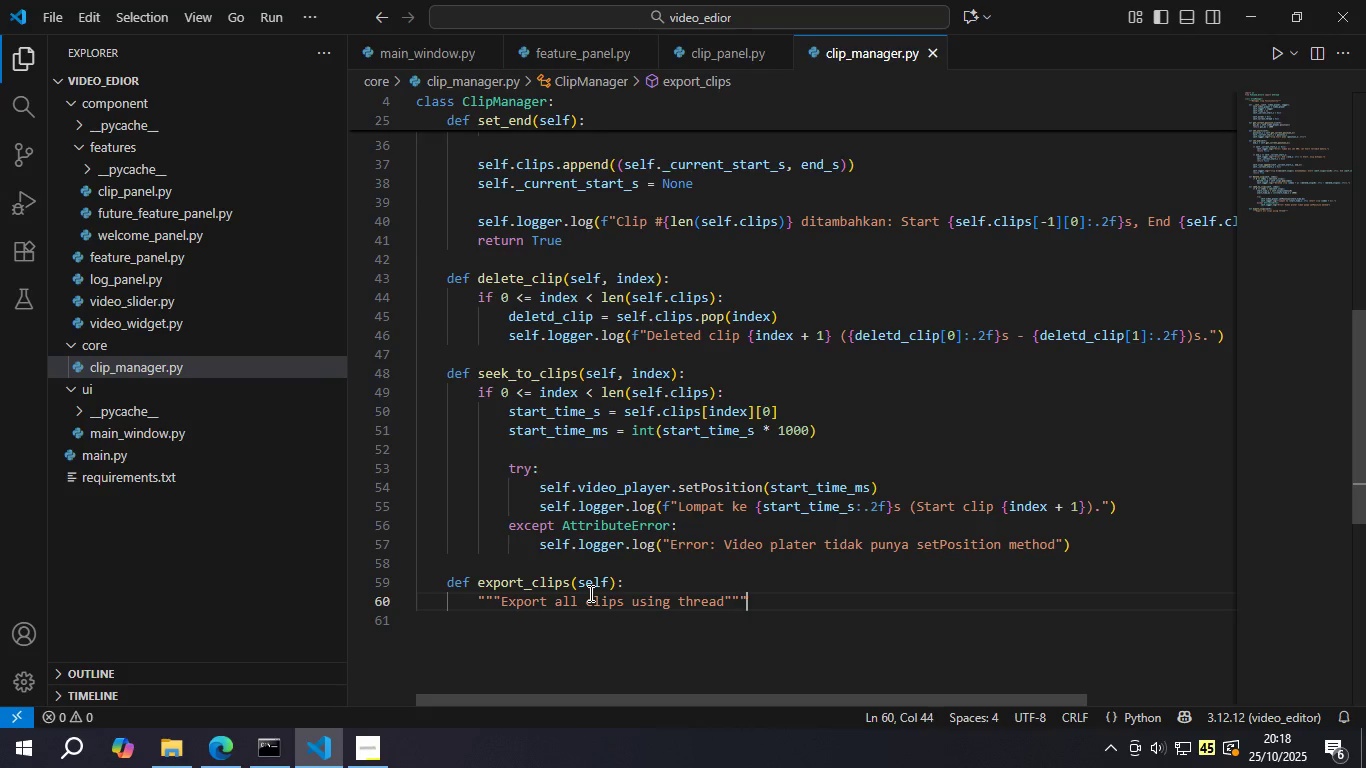 
key(ArrowRight)
 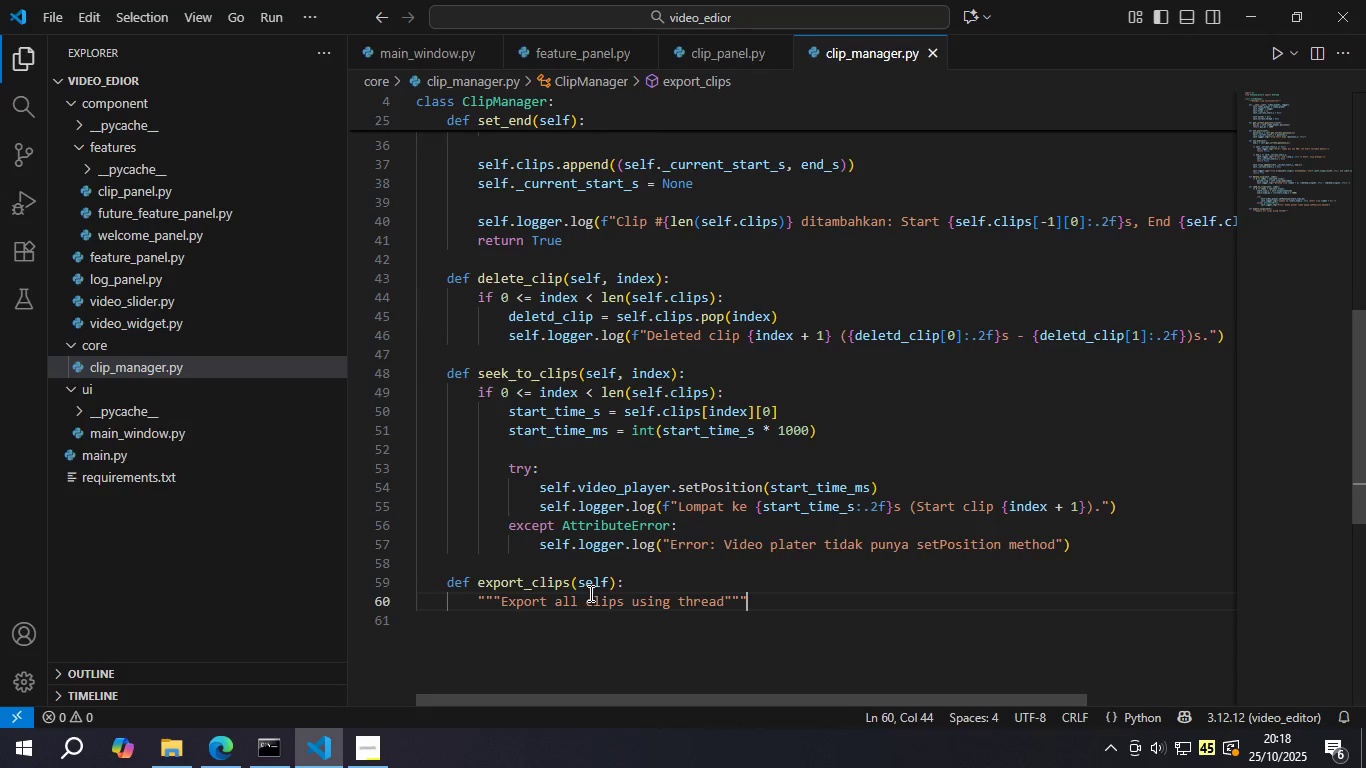 
key(Enter)
 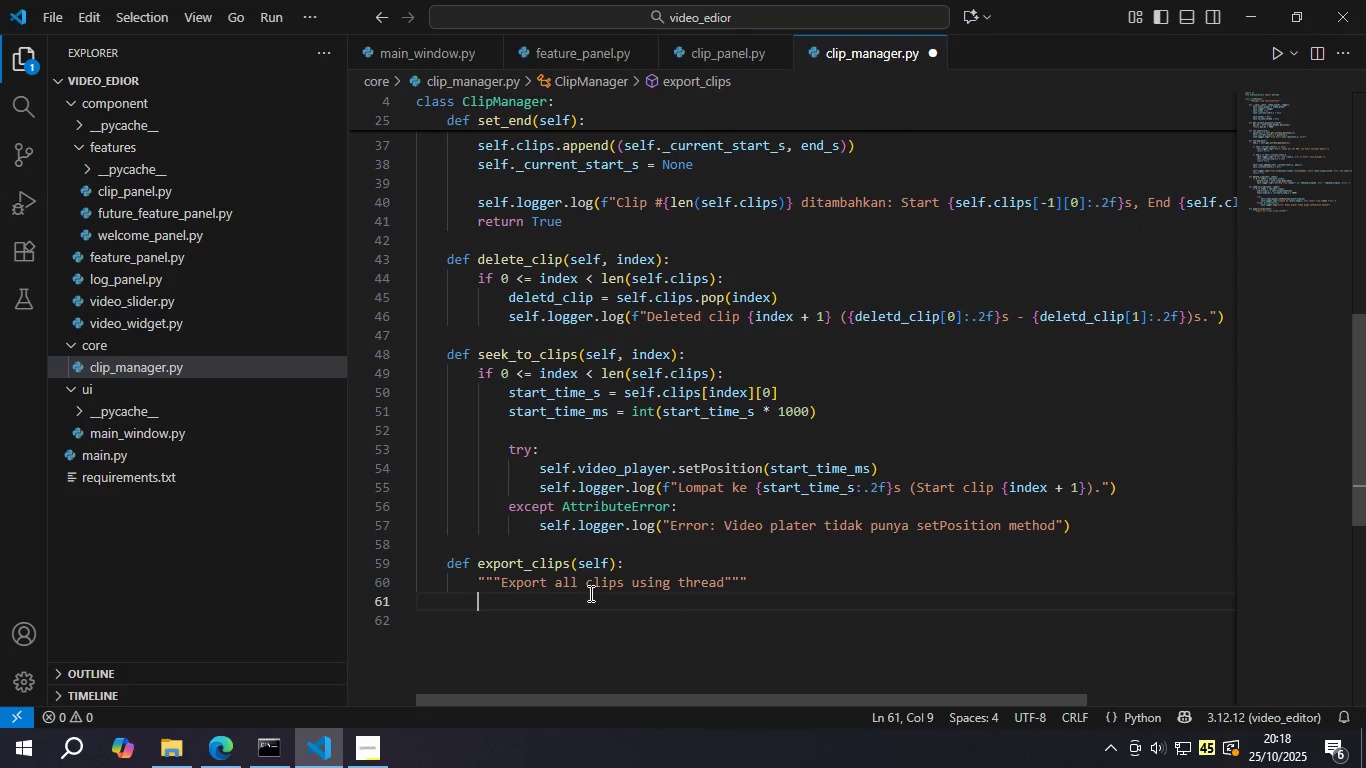 
key(Control+ControlLeft)
 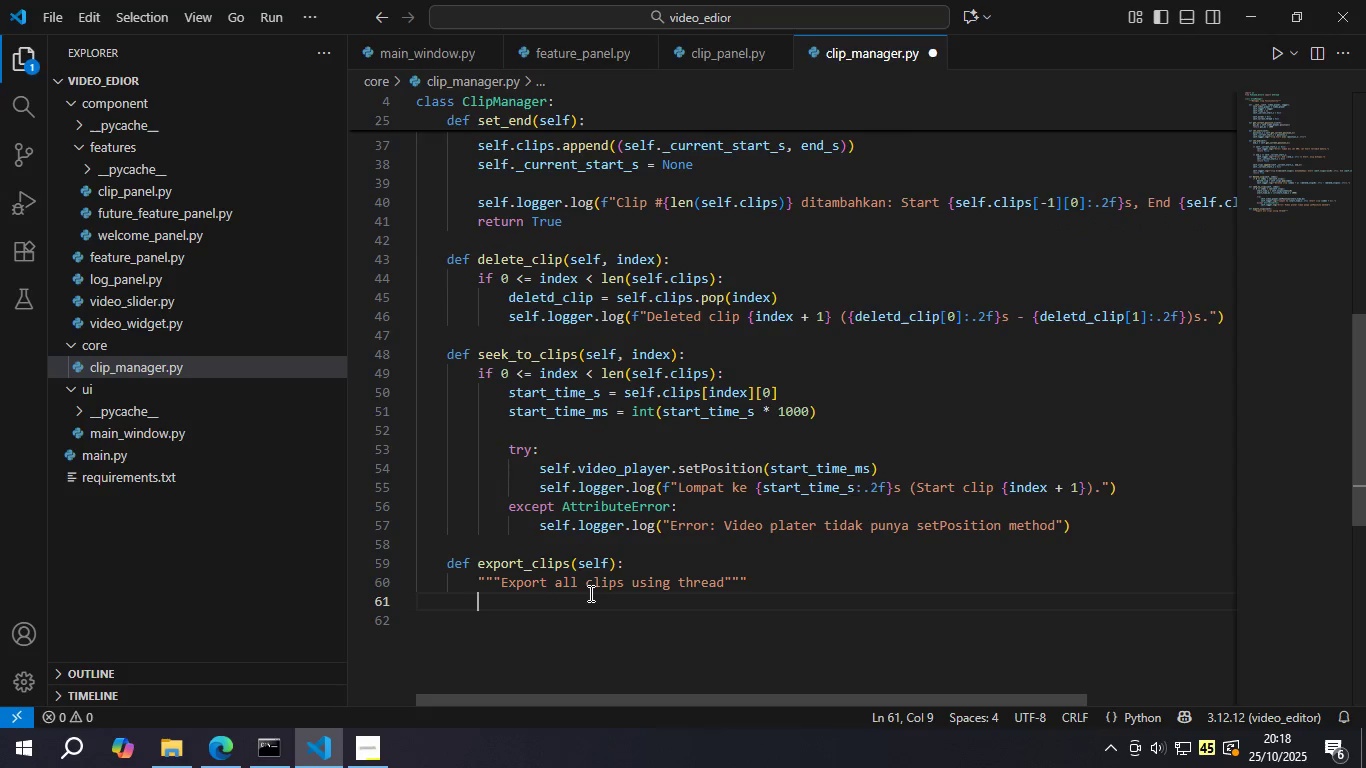 
key(Control+S)